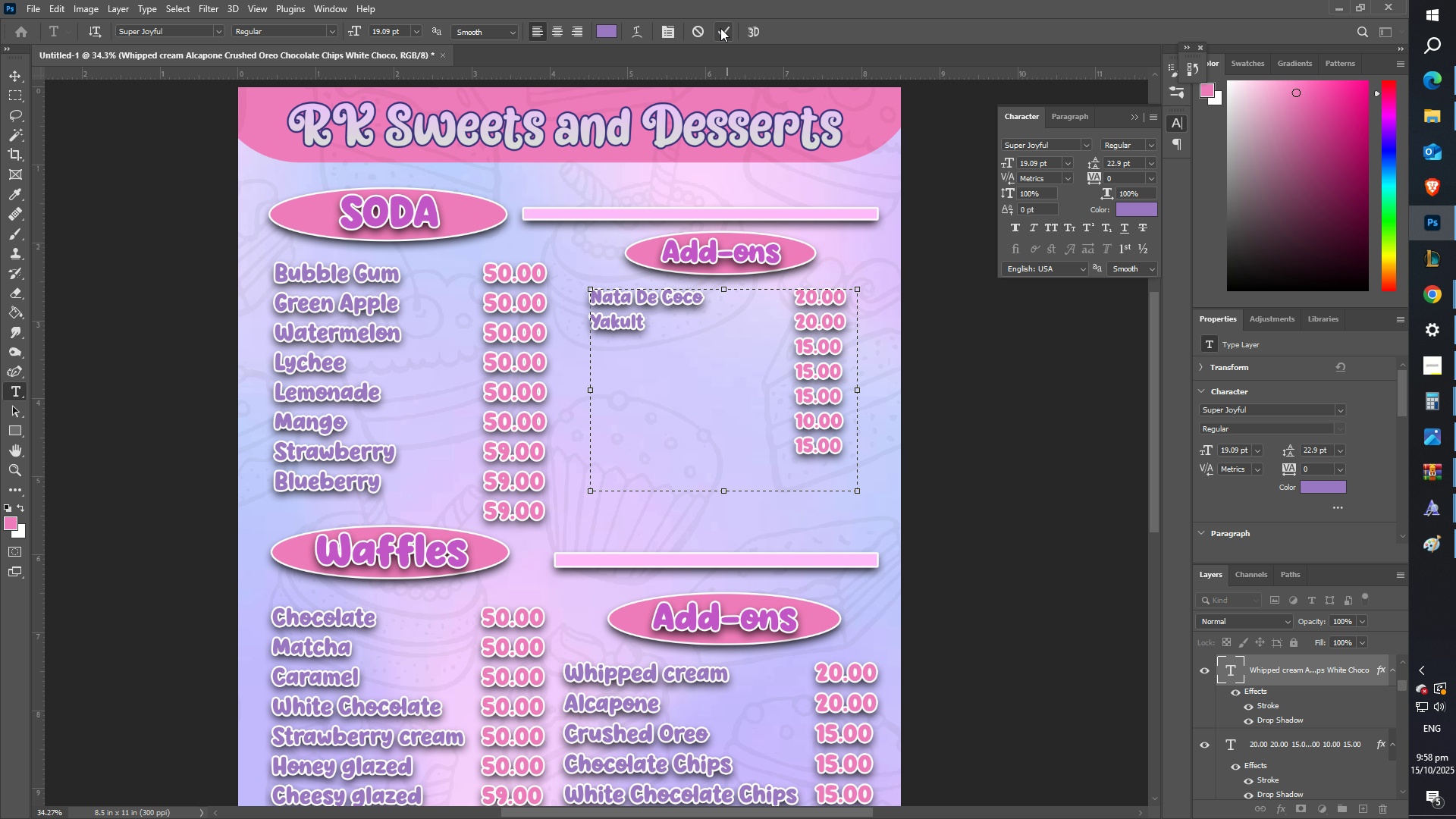 
left_click([816, 338])
 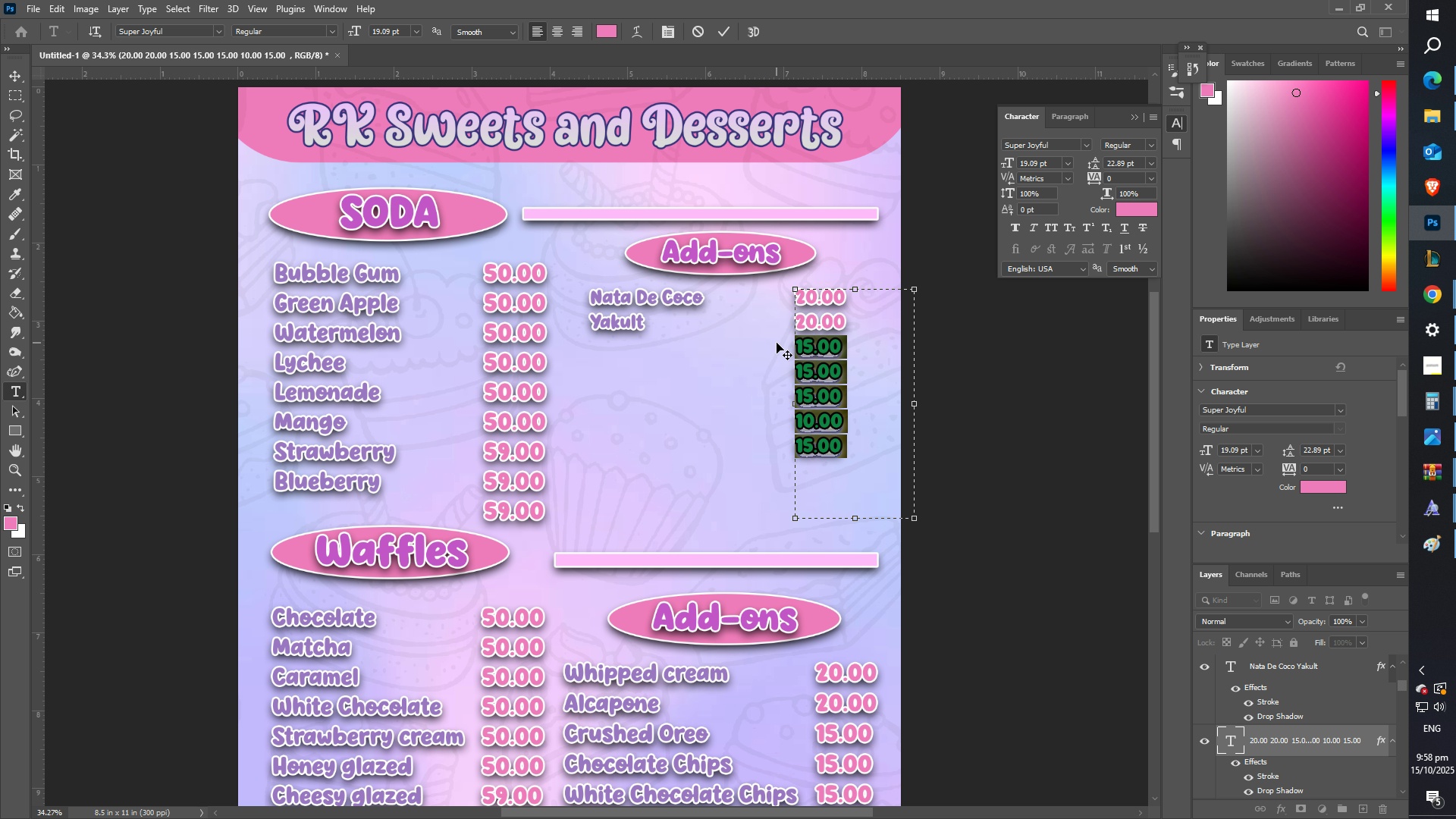 
key(Backspace)
 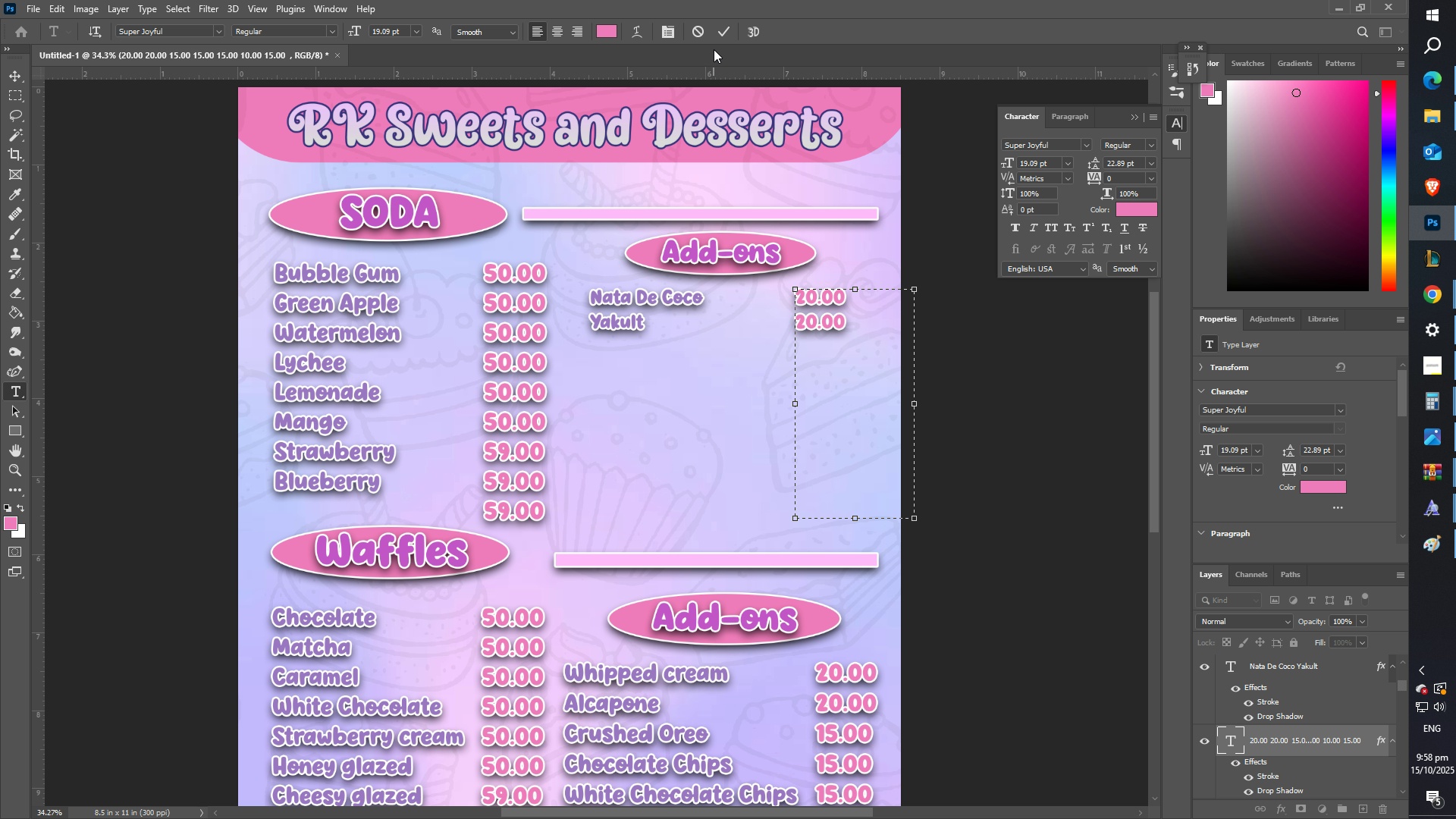 
left_click([727, 28])
 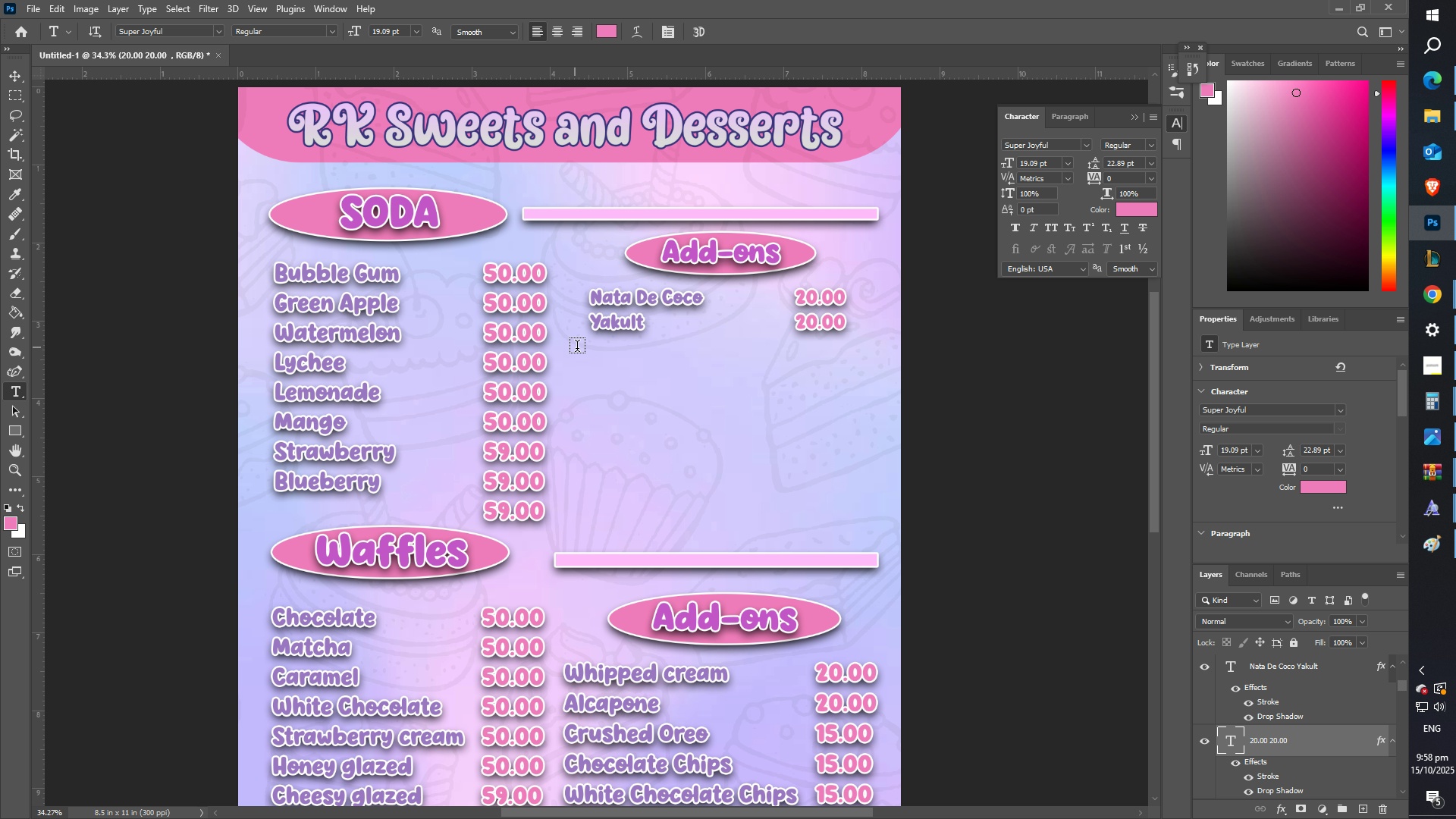 
type(zz)
 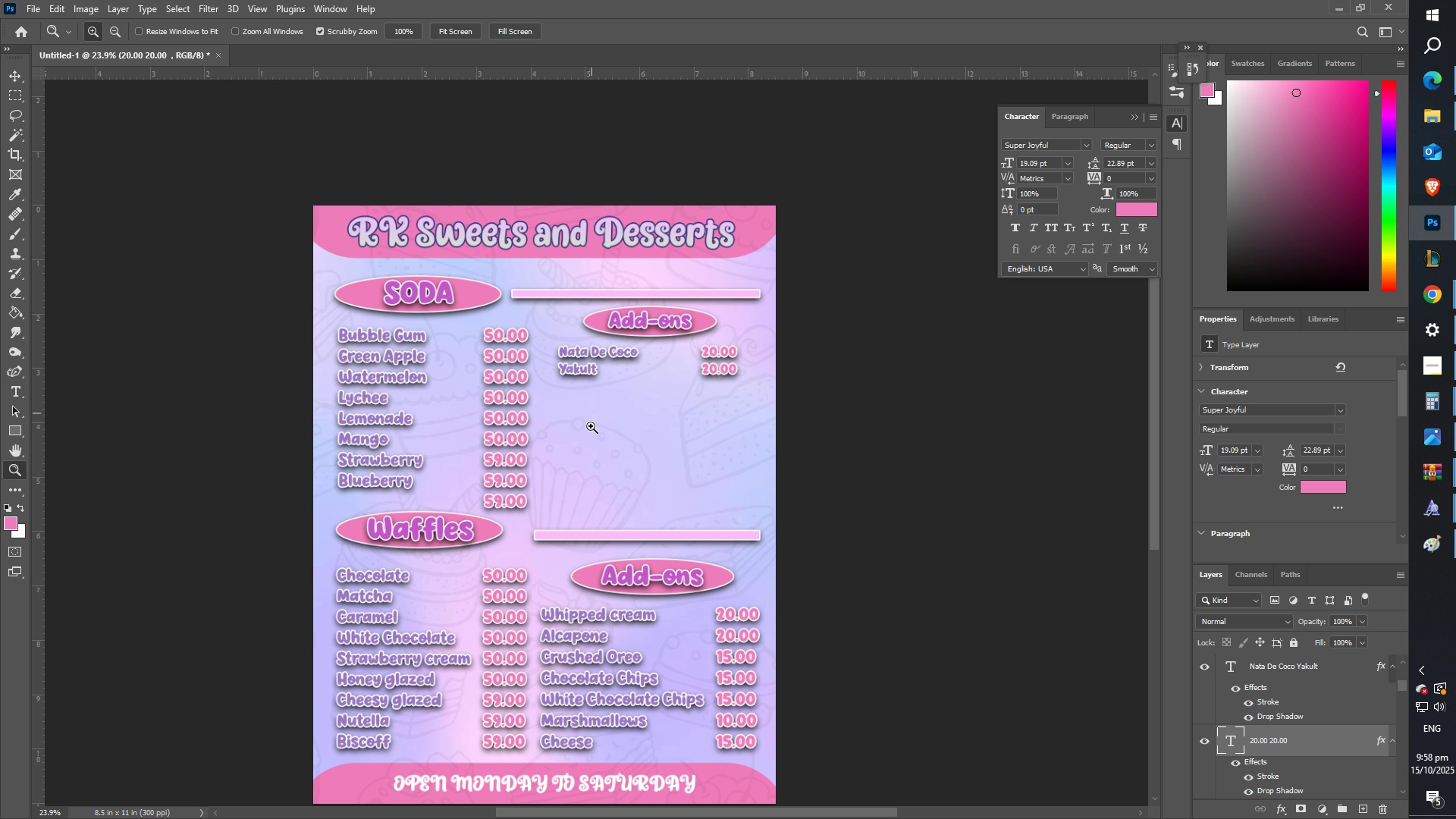 
wait(11.09)
 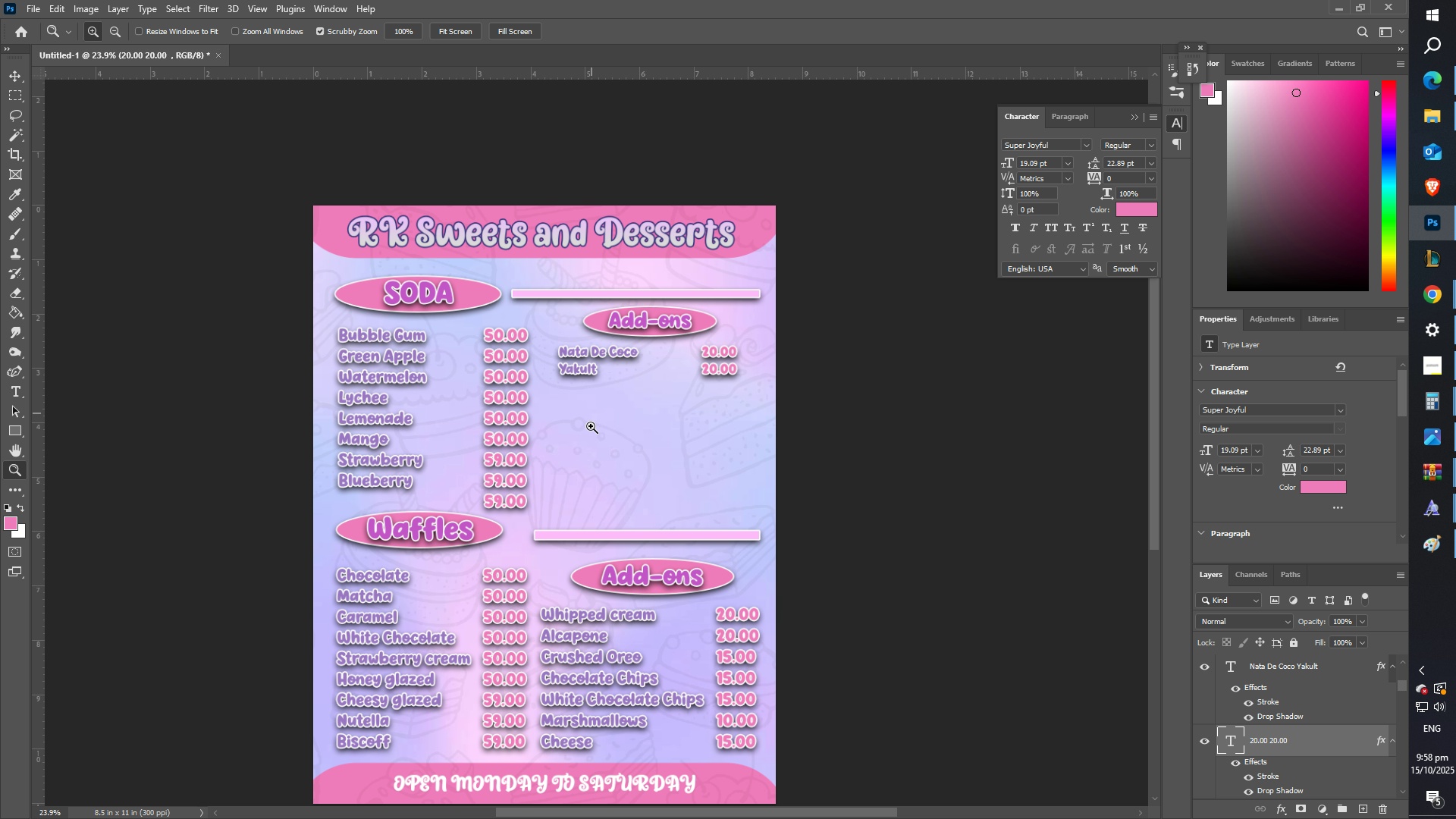 
scroll: coordinate [546, 497], scroll_direction: down, amount: 9.0
 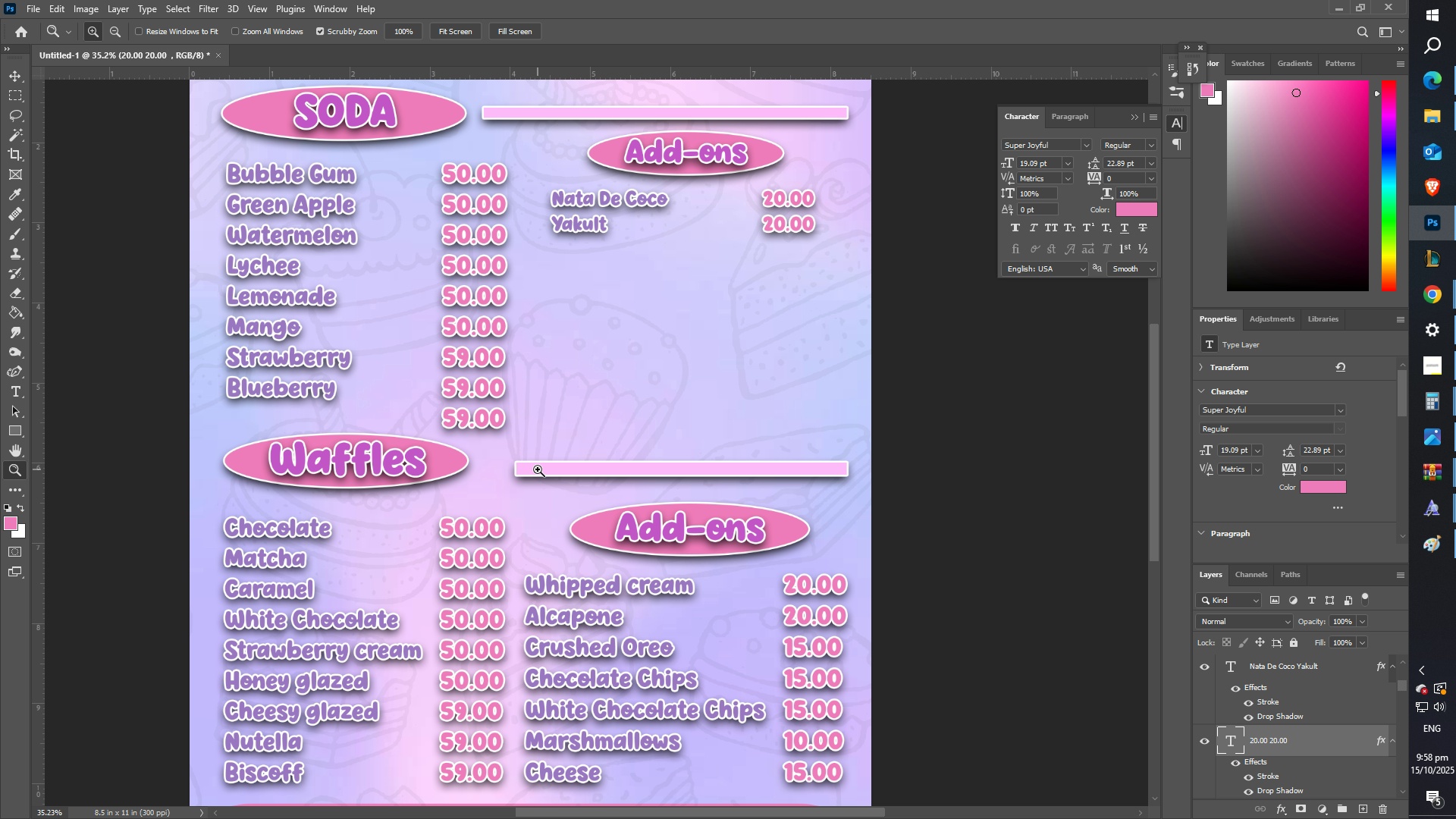 
wait(13.3)
 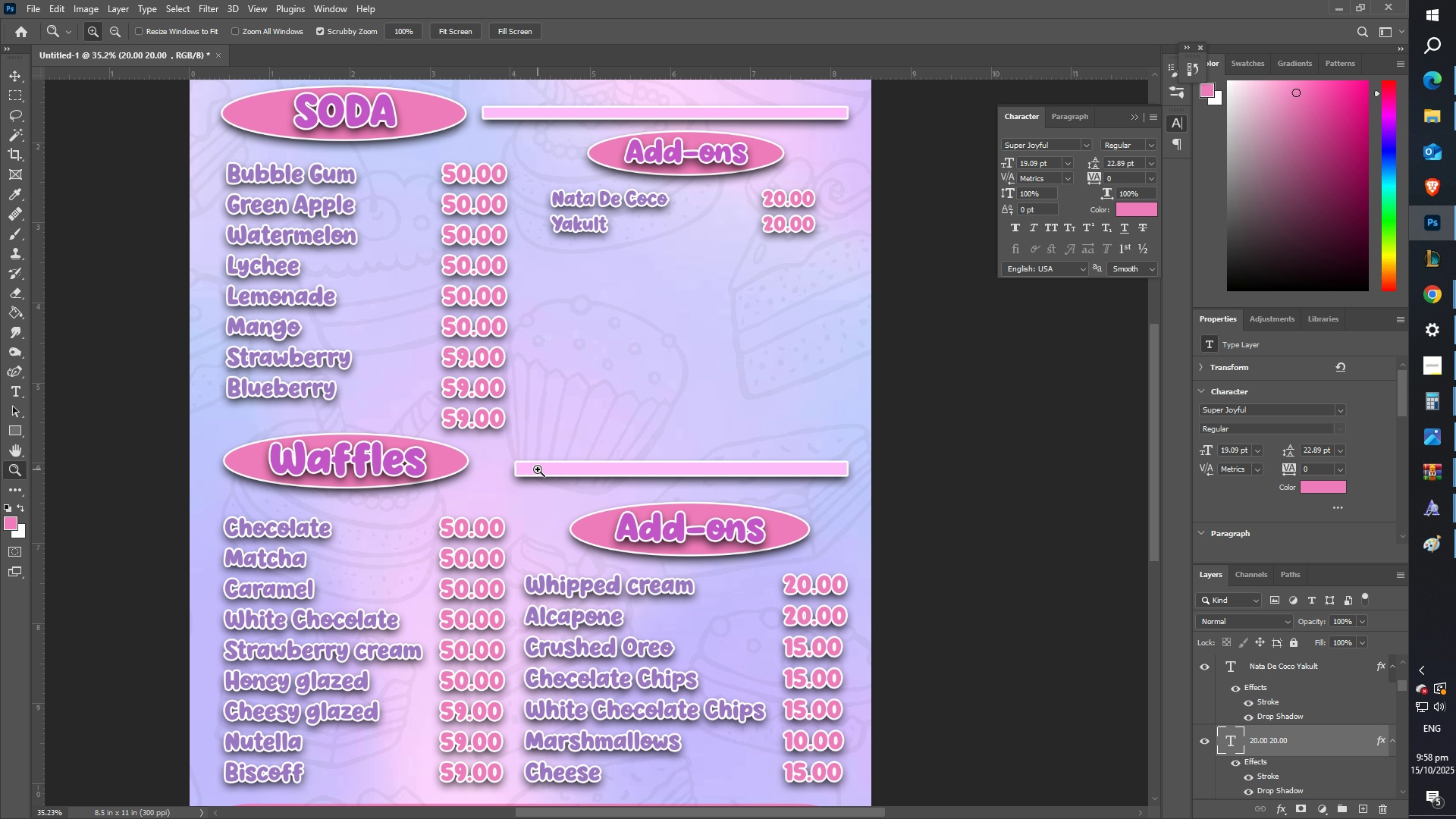 
scroll: coordinate [692, 334], scroll_direction: up, amount: 9.0
 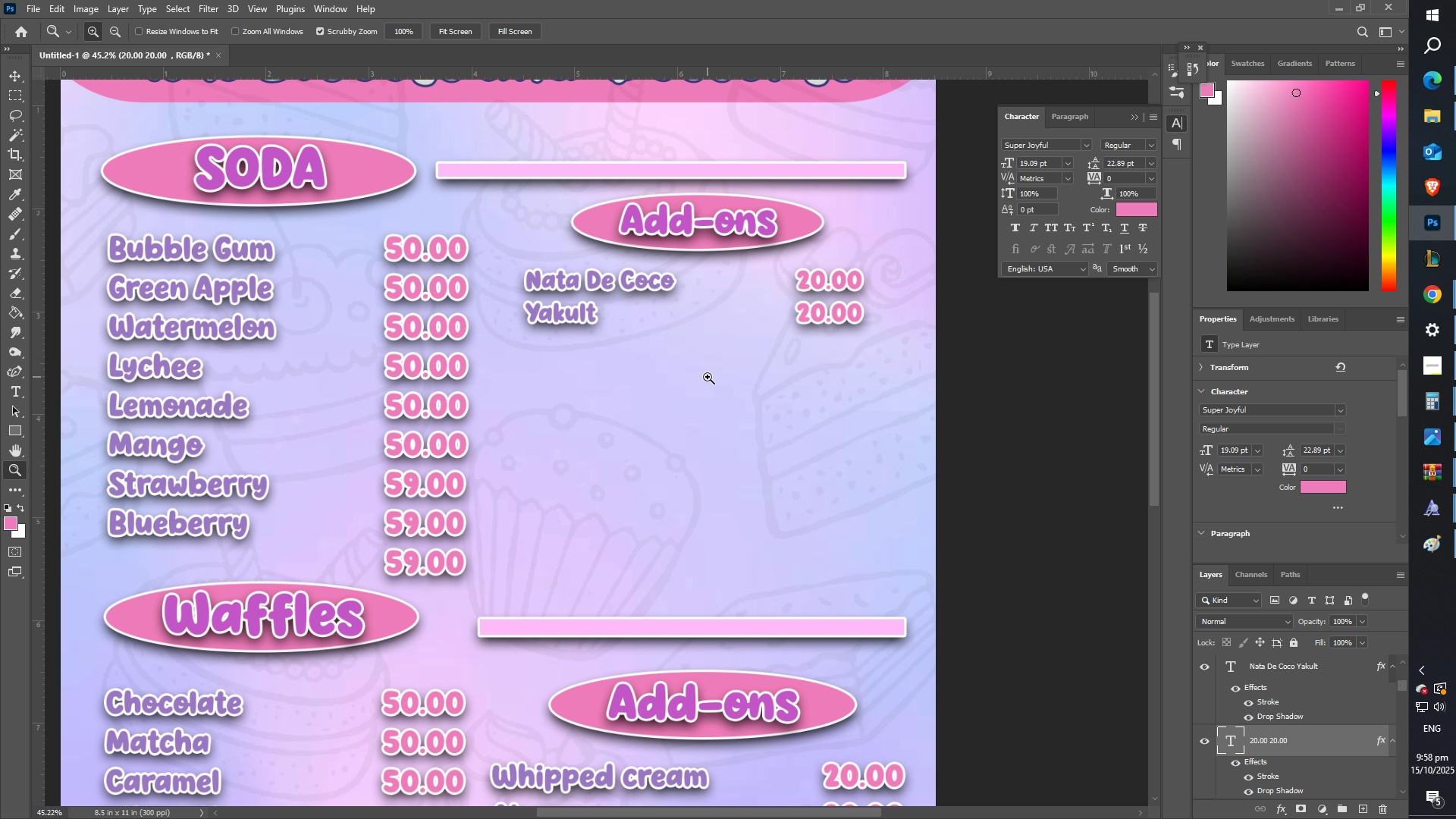 
scroll: coordinate [657, 323], scroll_direction: none, amount: 0.0
 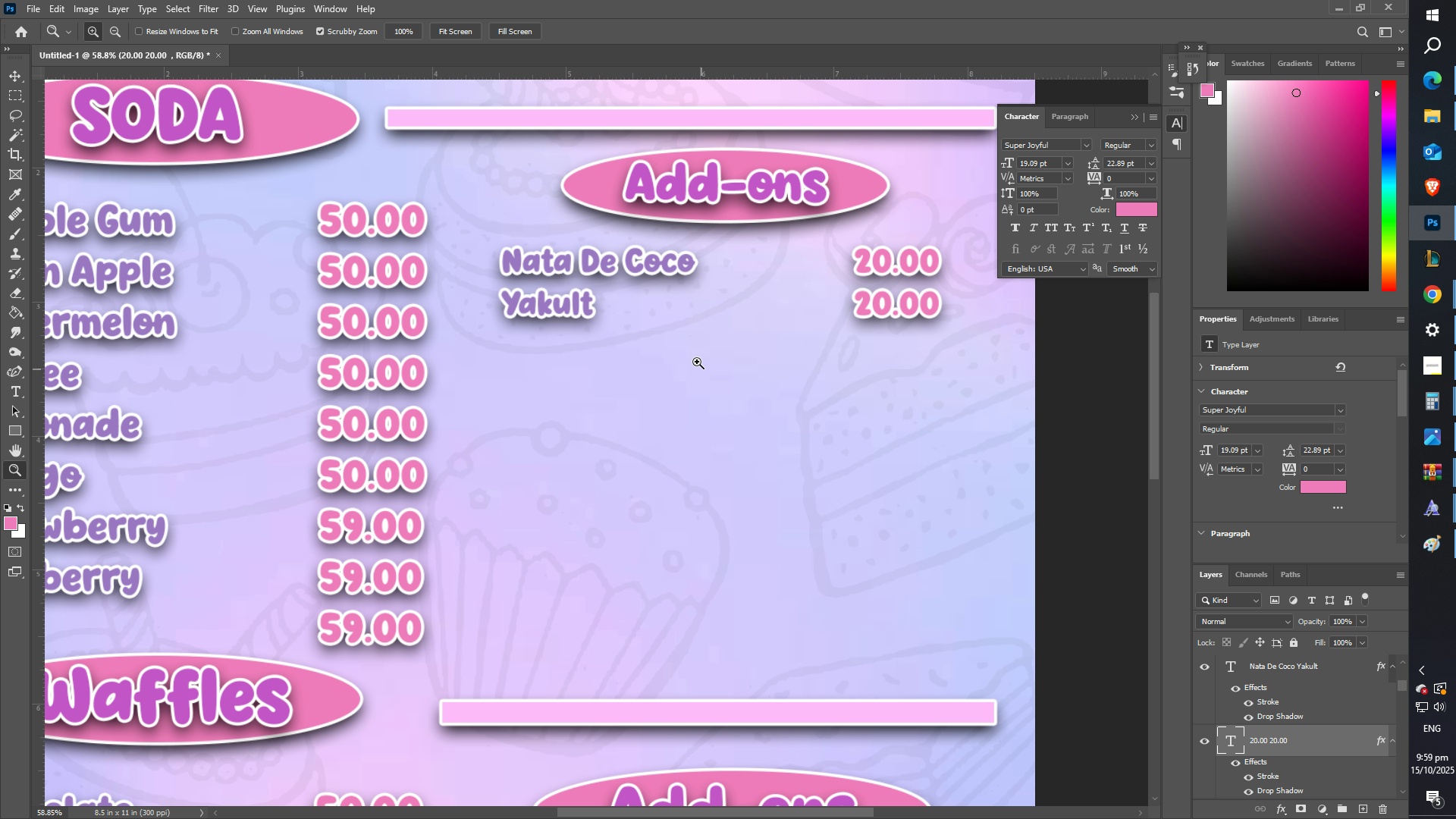 
type(tt)
 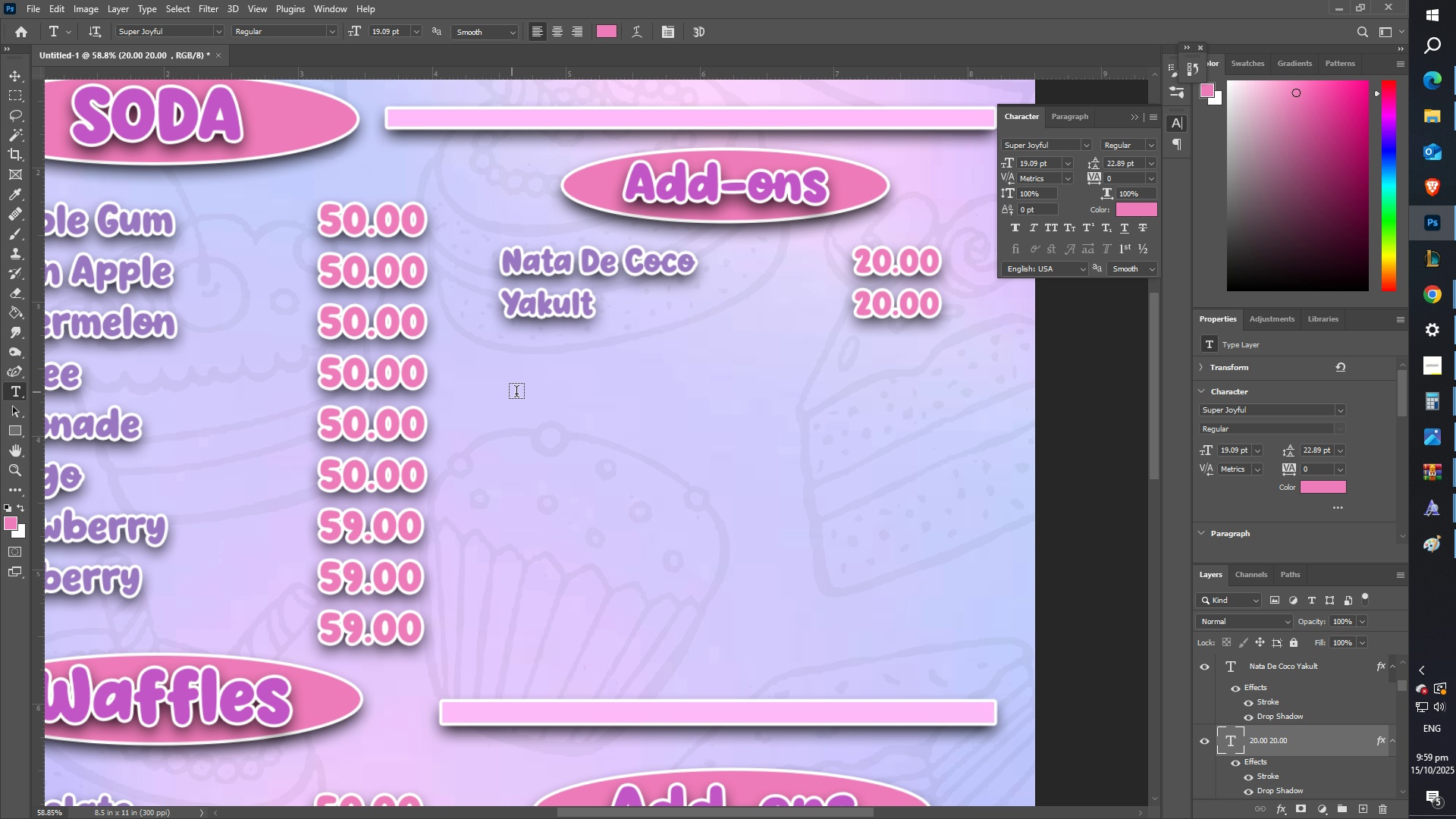 
scroll: coordinate [522, 397], scroll_direction: up, amount: 1.0
 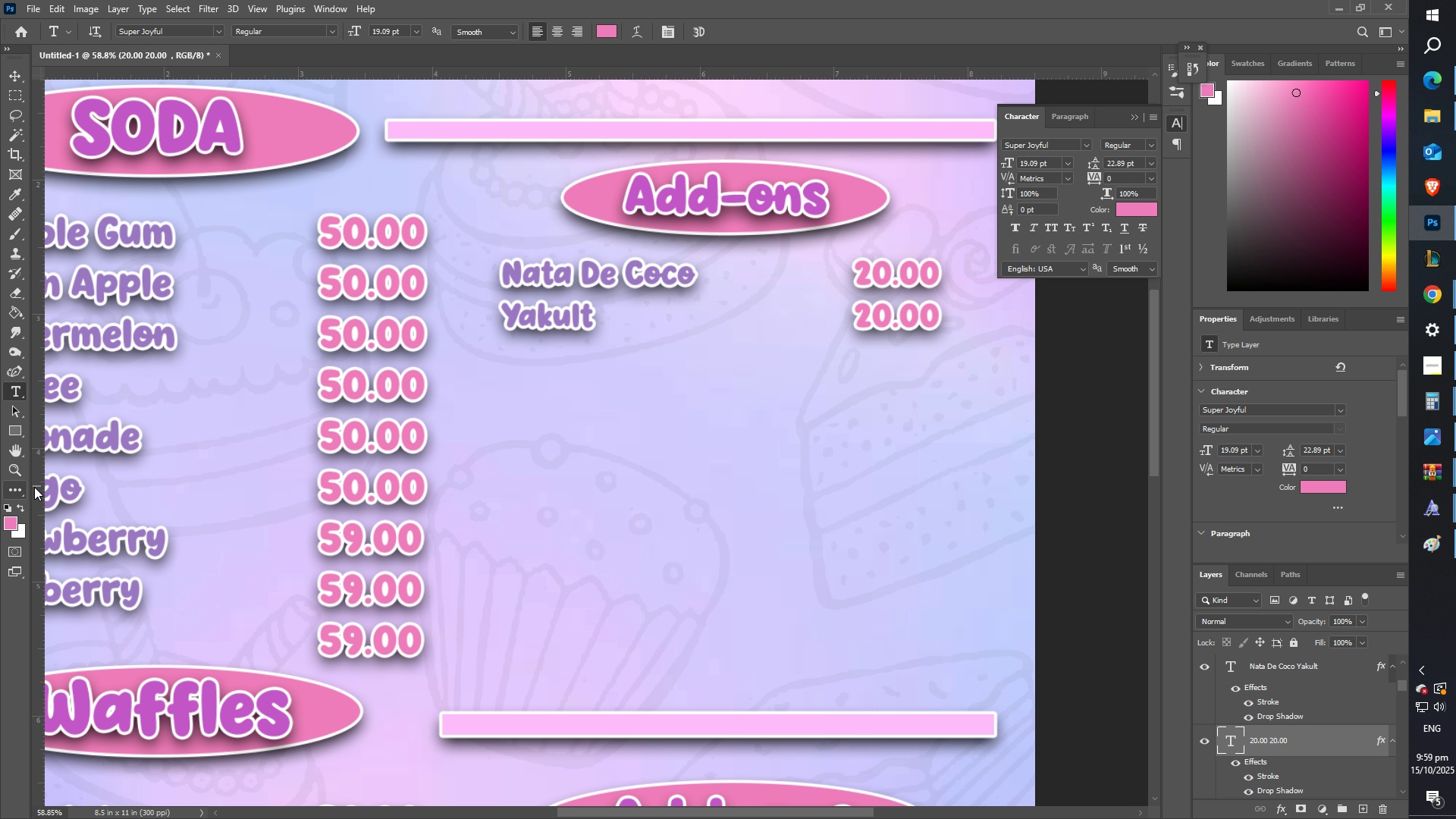 
left_click([8, 520])
 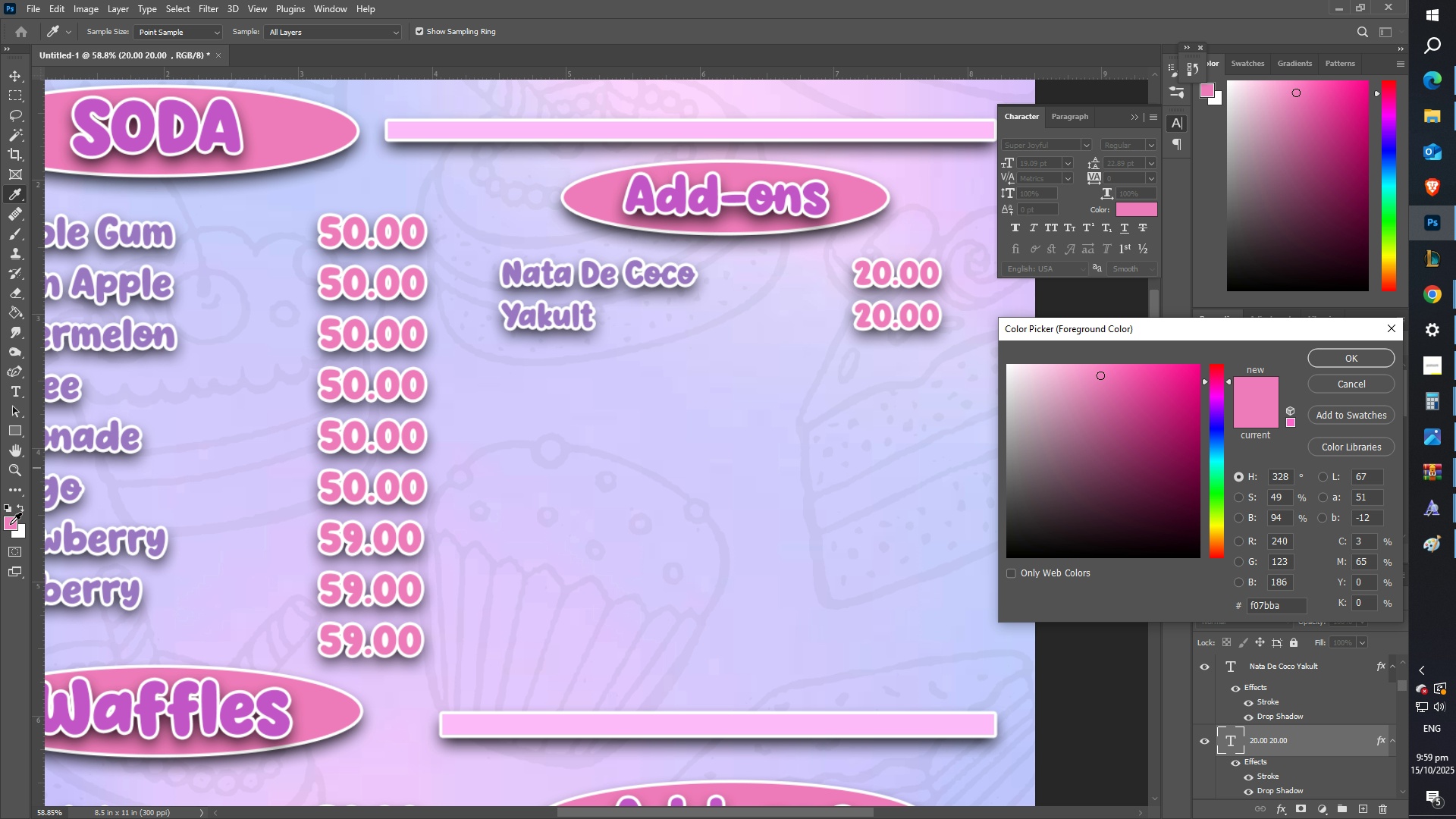 
left_click([8, 430])
 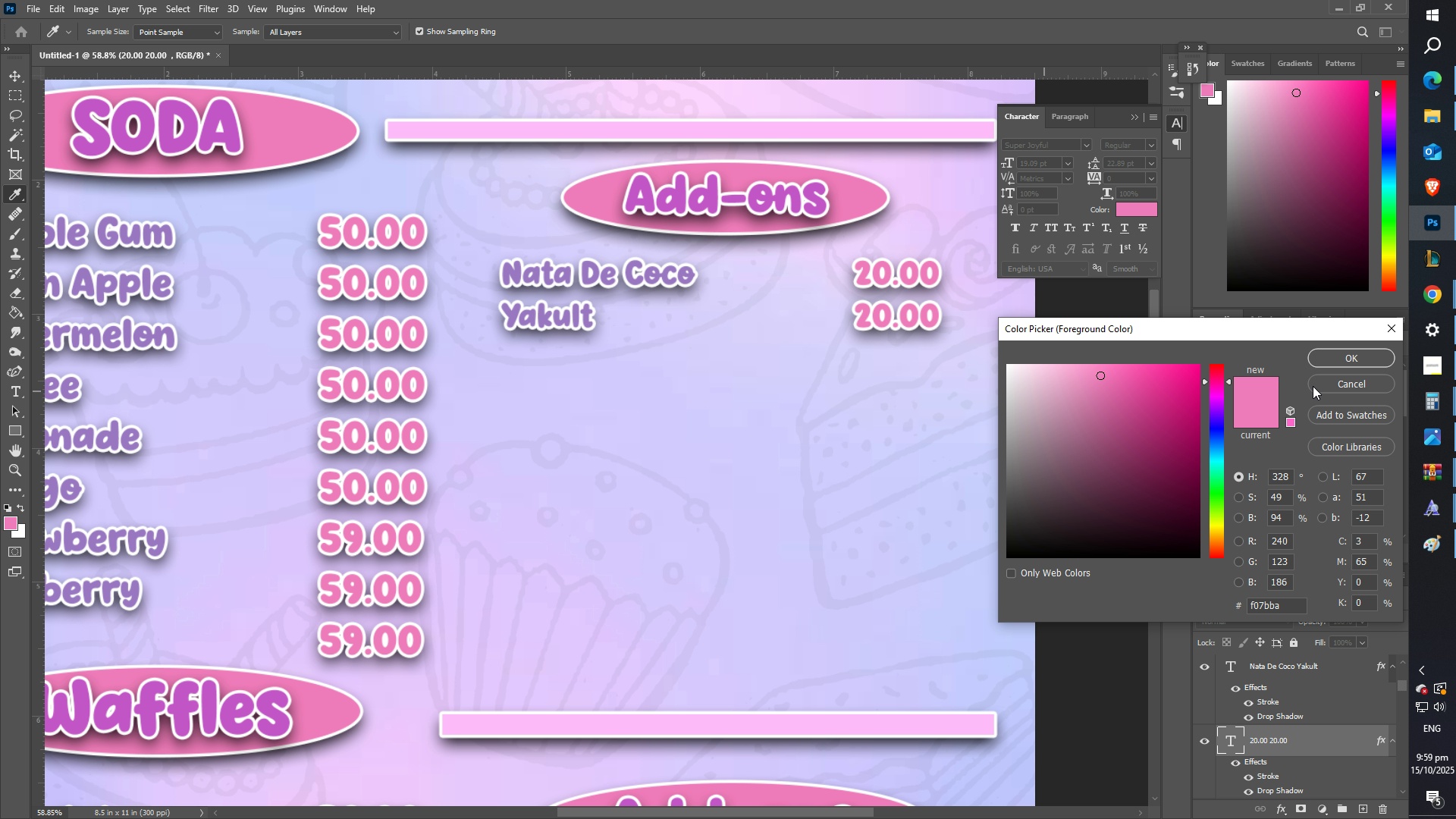 
left_click([1324, 386])
 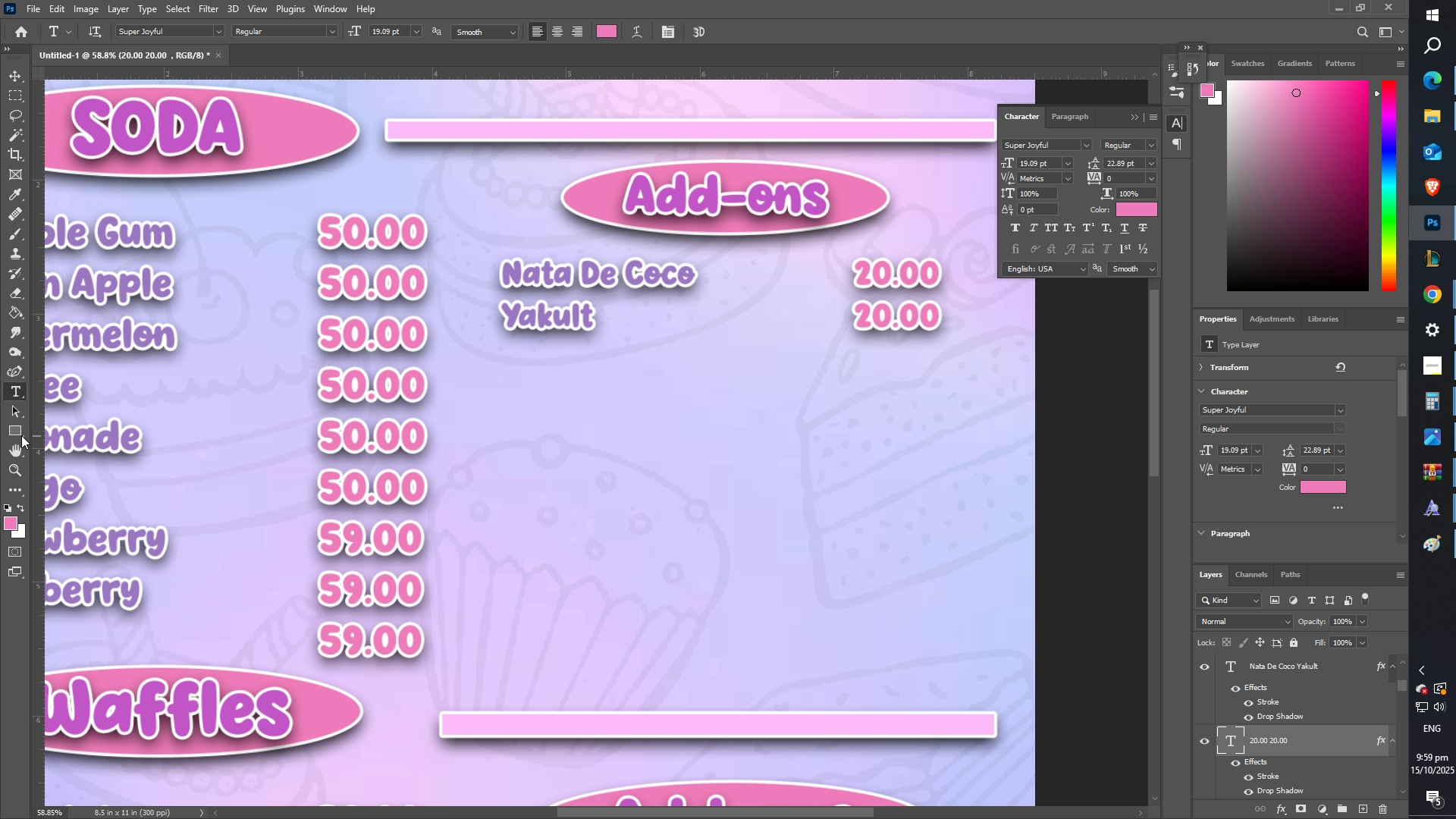 
left_click([16, 433])
 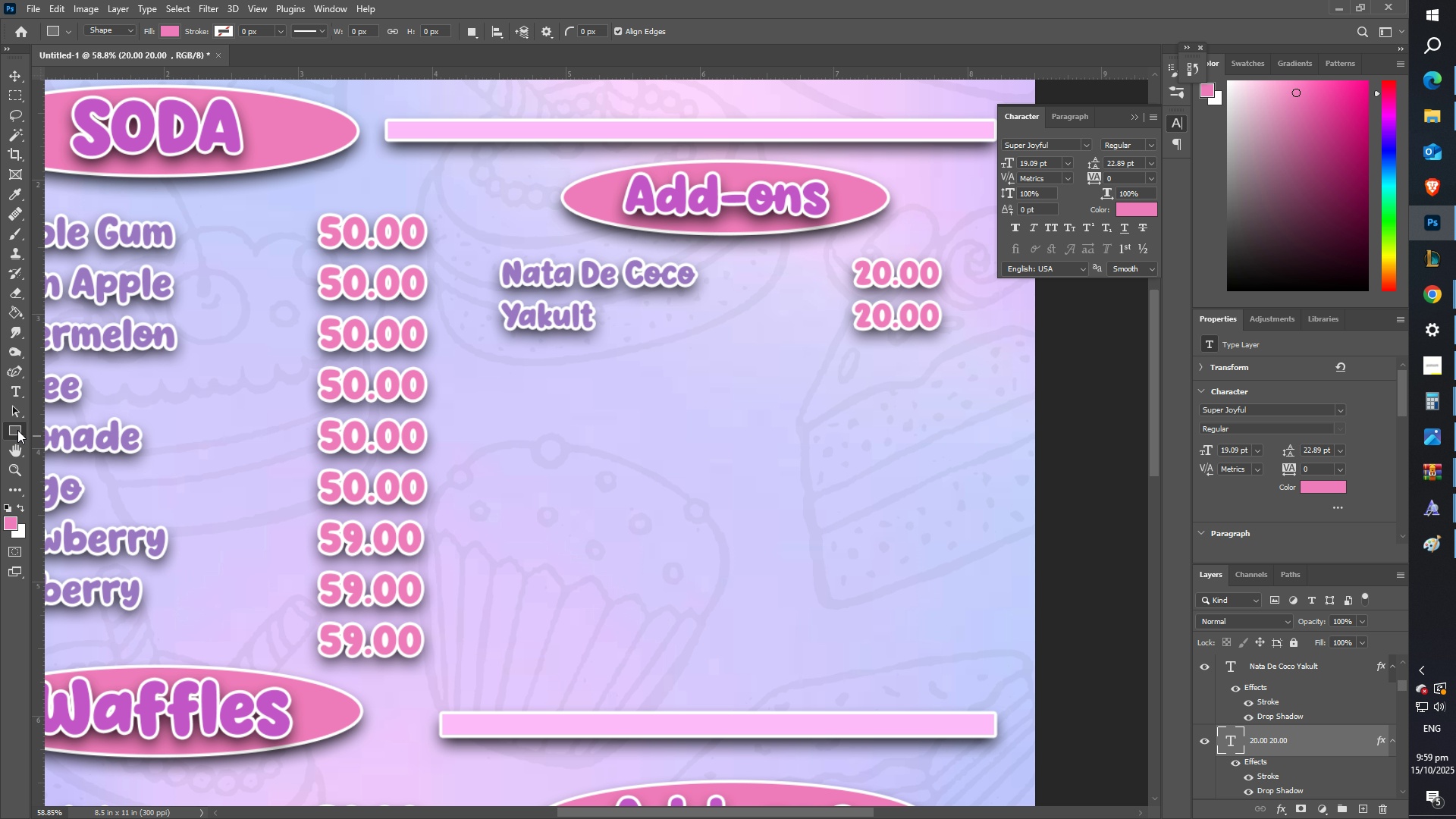 
left_click([17, 430])
 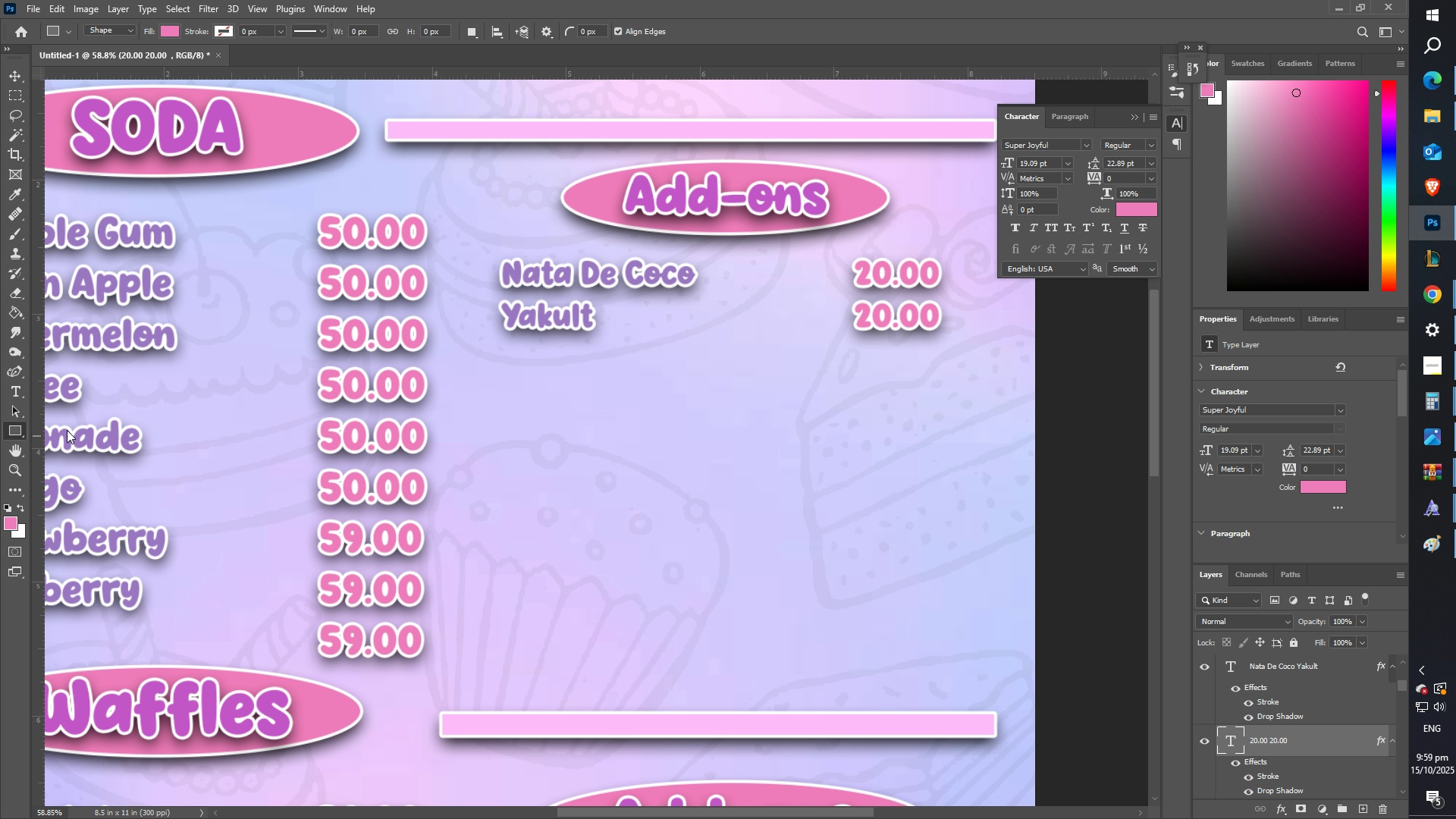 
left_click([67, 430])
 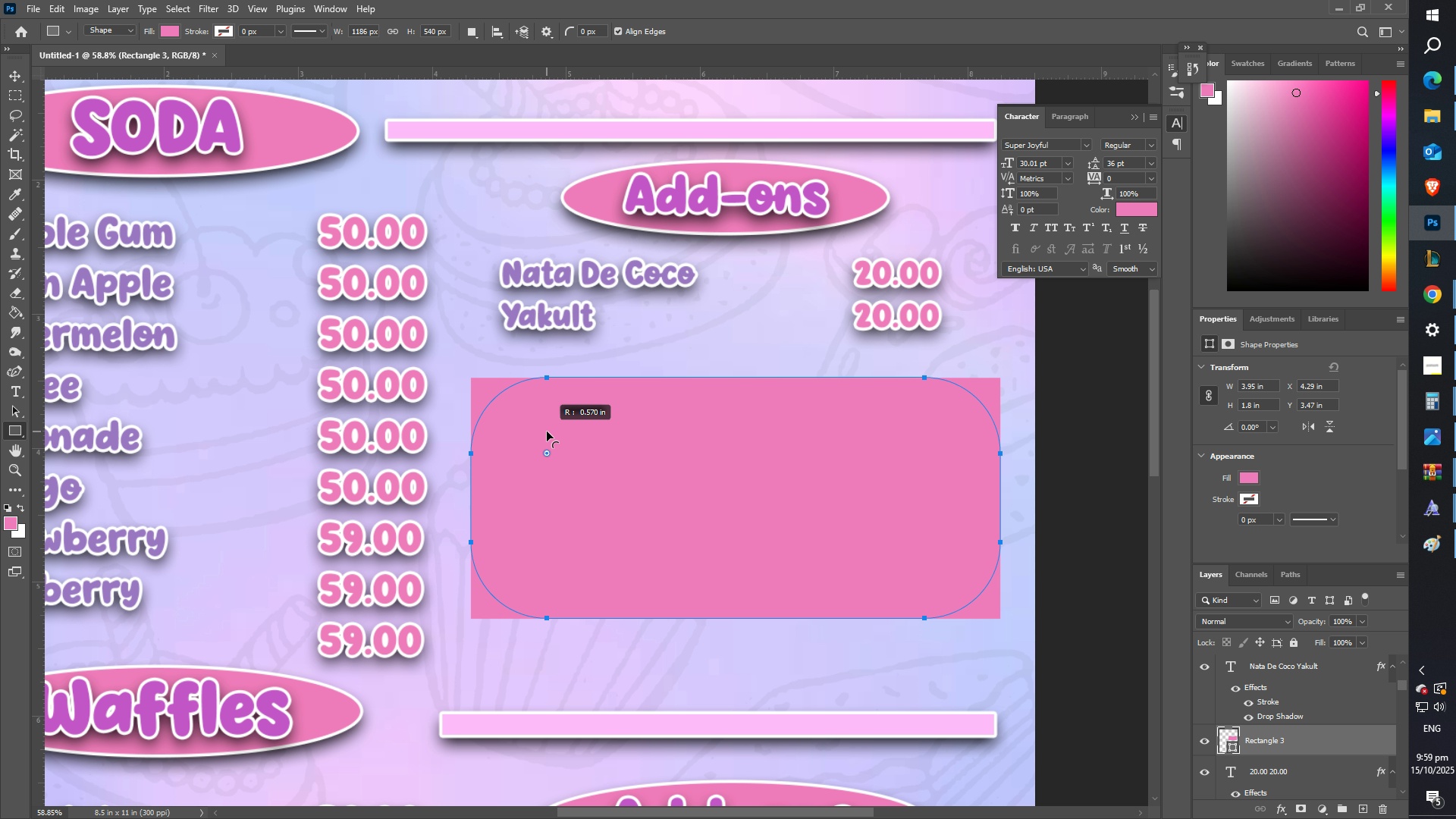 
wait(7.52)
 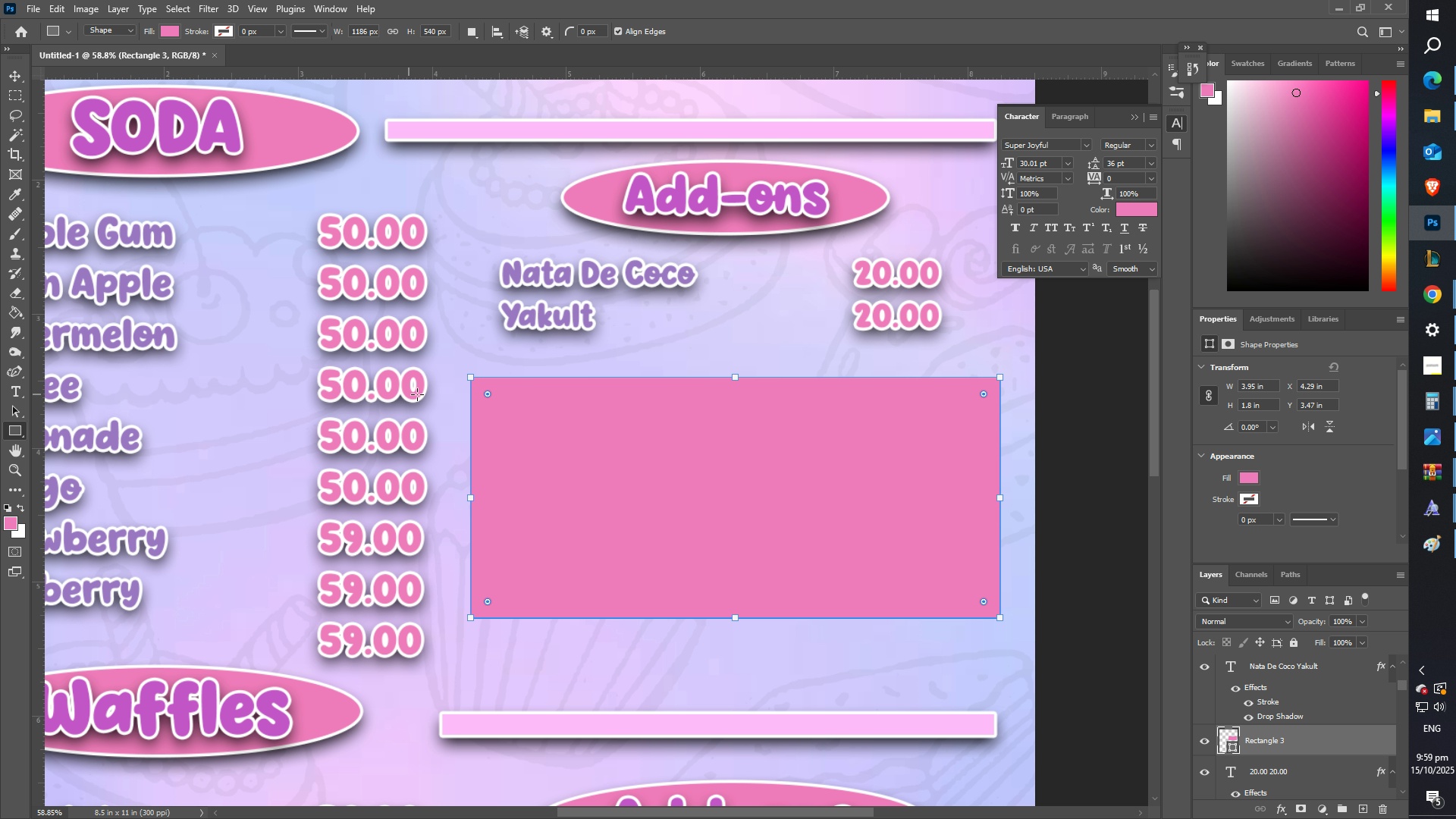 
type(zz)
 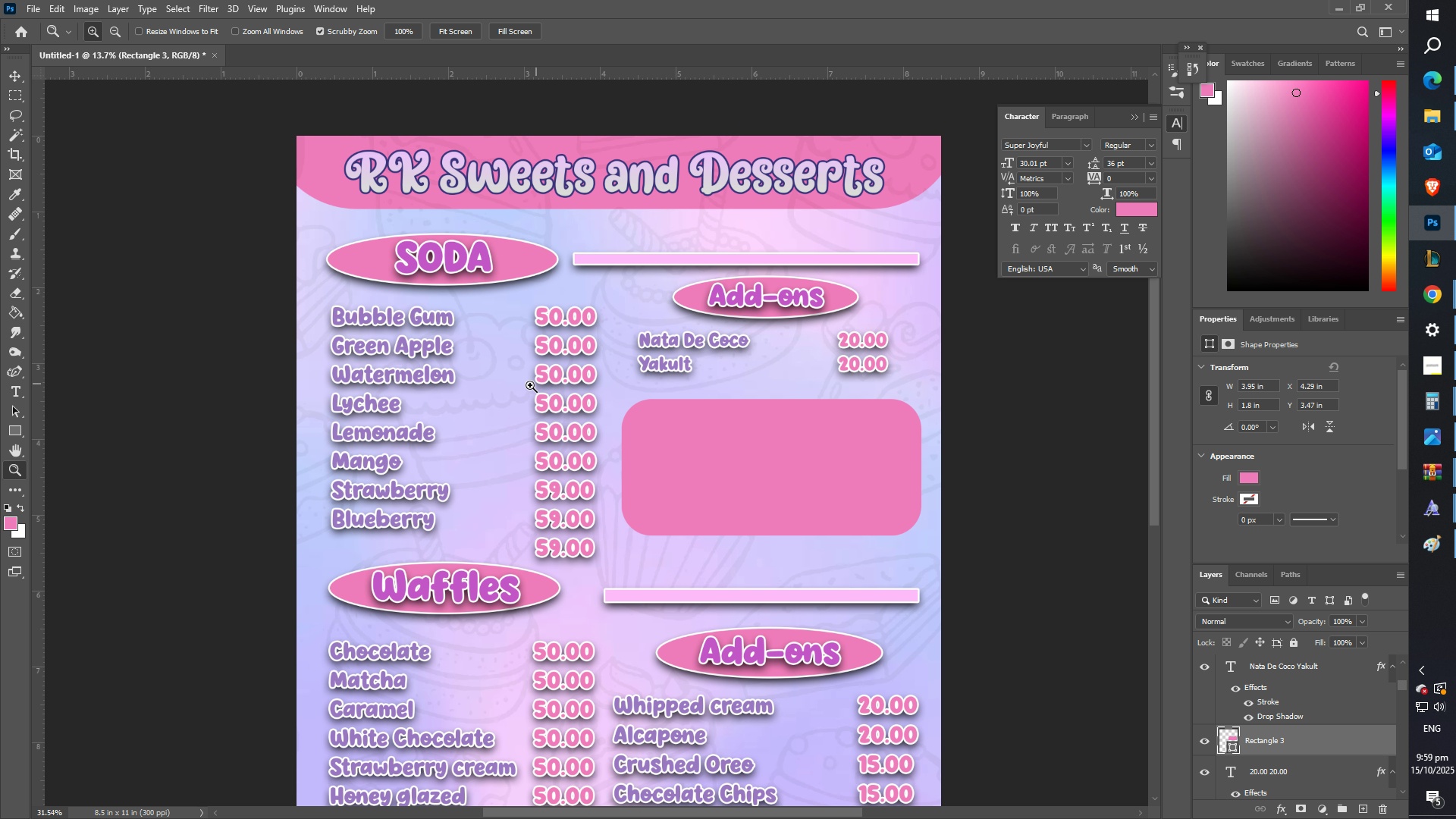 
hold_key(key=Space, duration=0.55)
 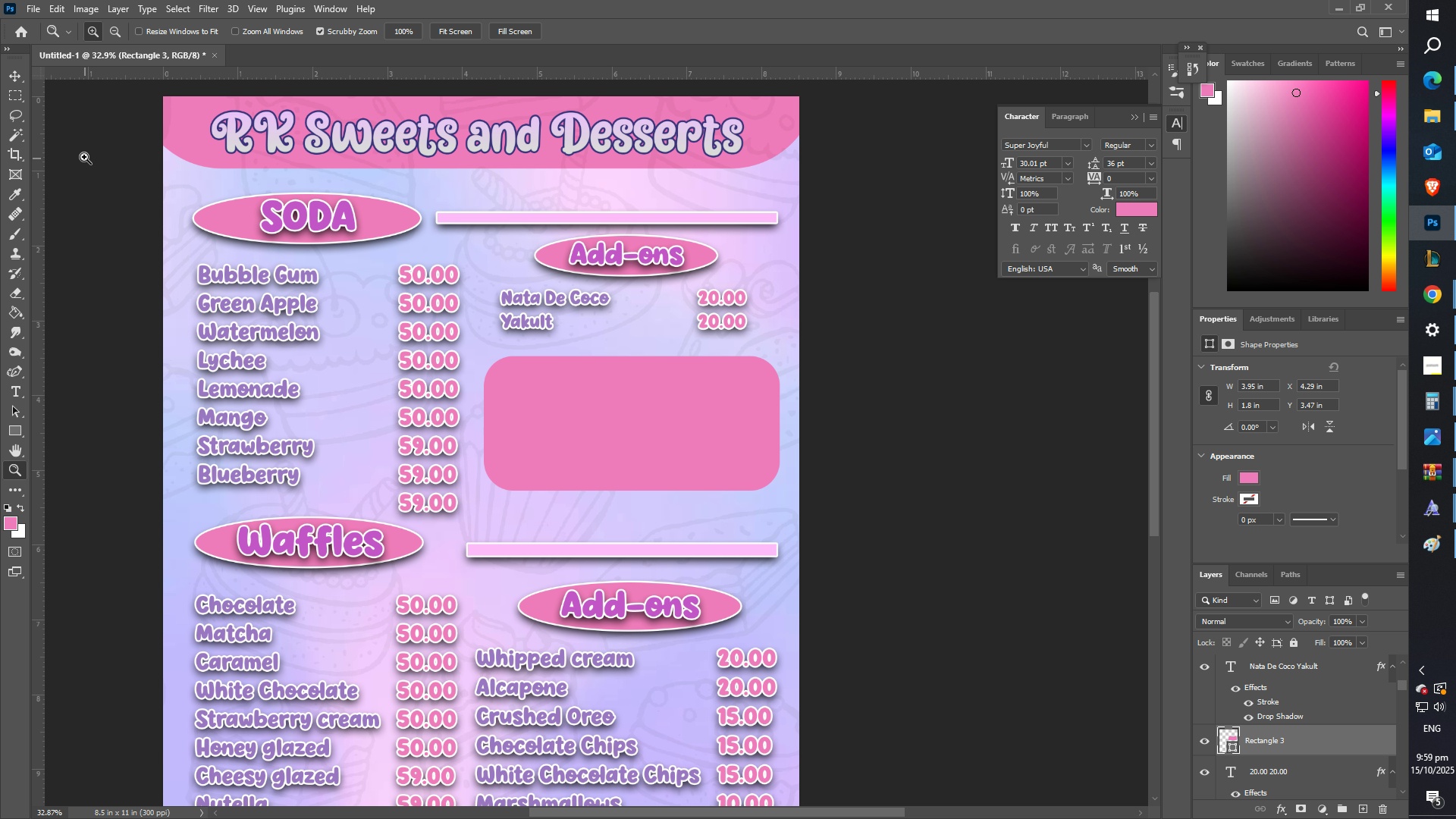 
left_click([15, 76])
 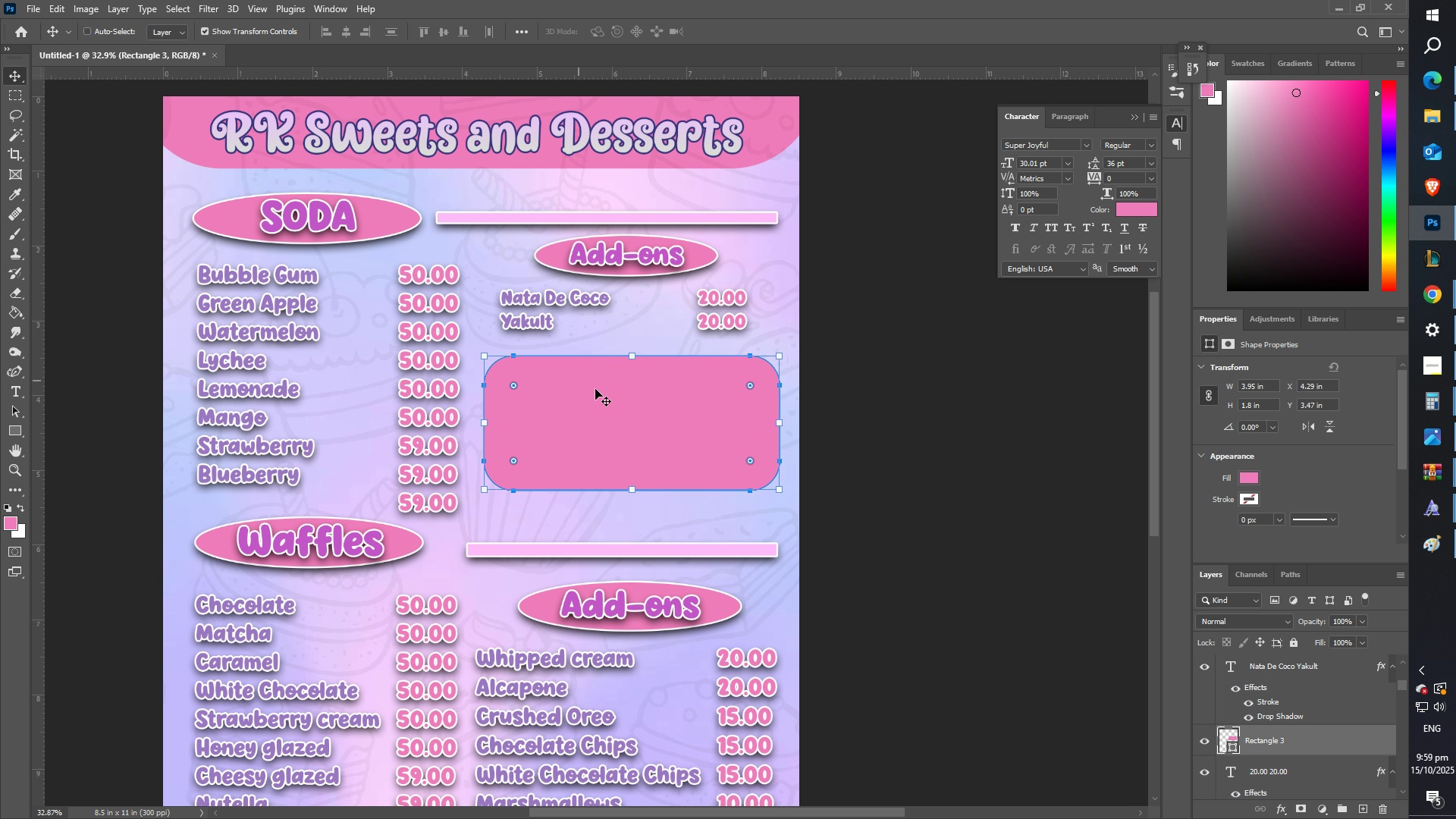 
hold_key(key=ShiftLeft, duration=1.5)
 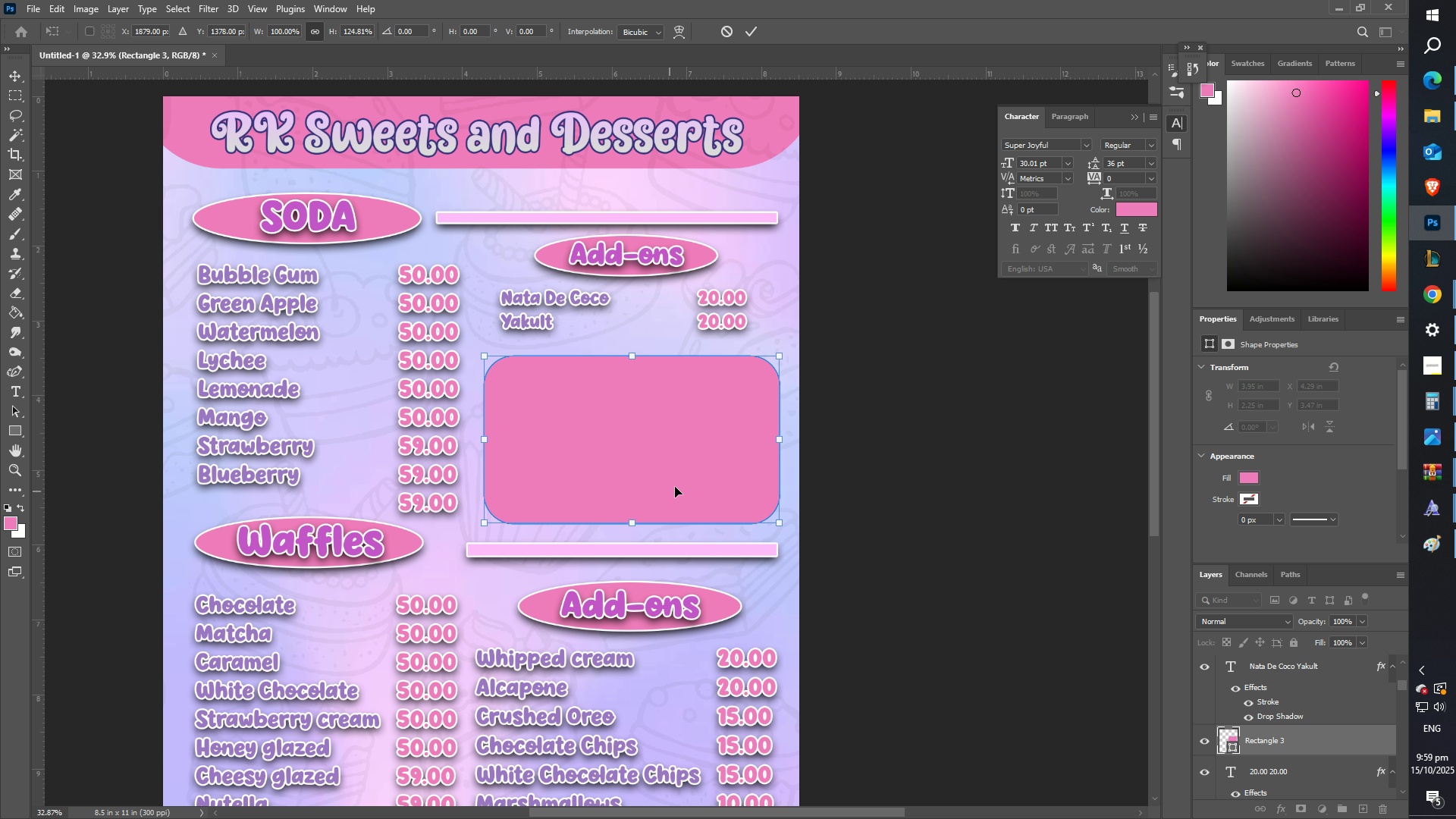 
hold_key(key=ShiftLeft, duration=1.52)
 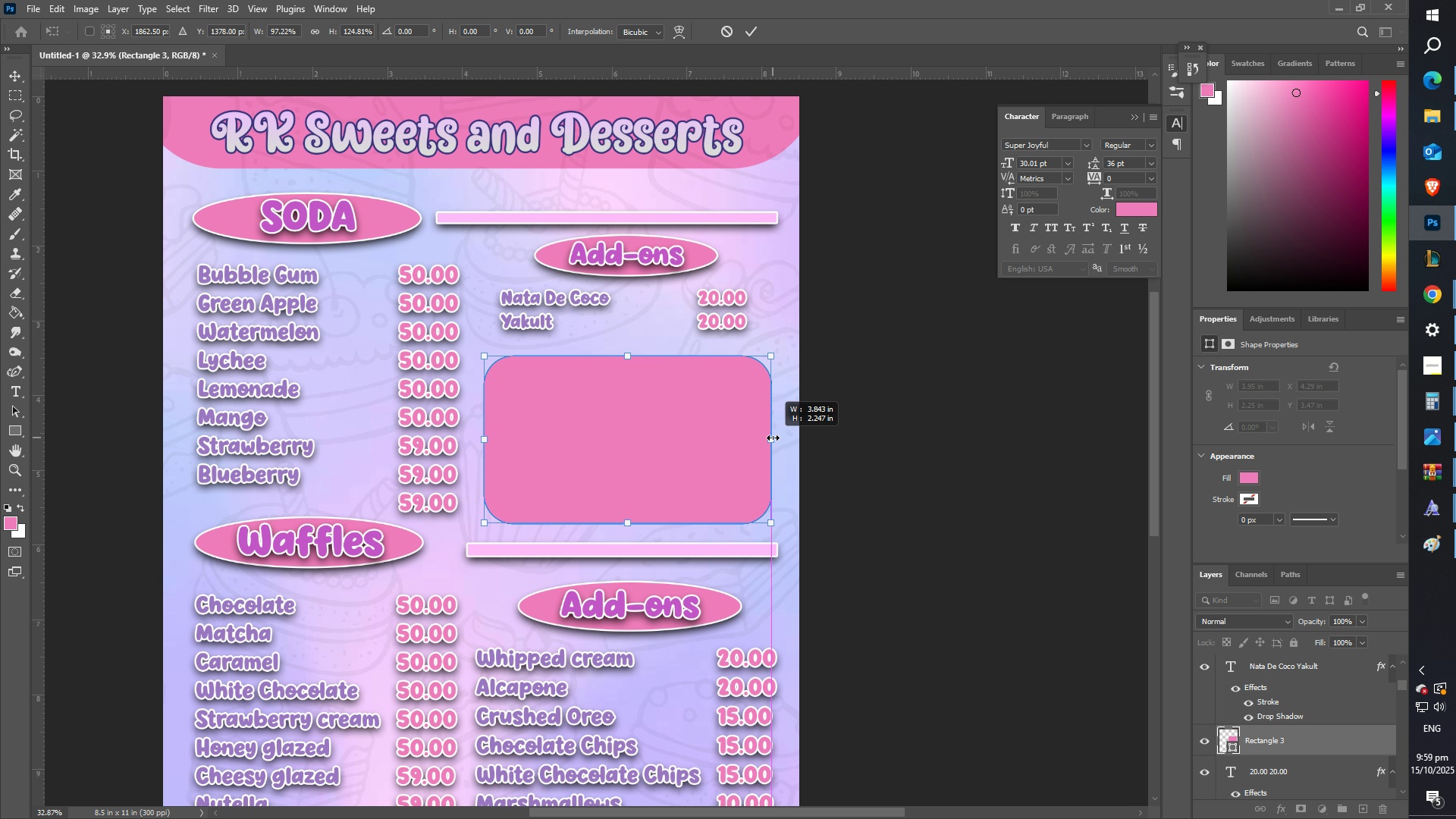 
hold_key(key=ShiftLeft, duration=1.52)
 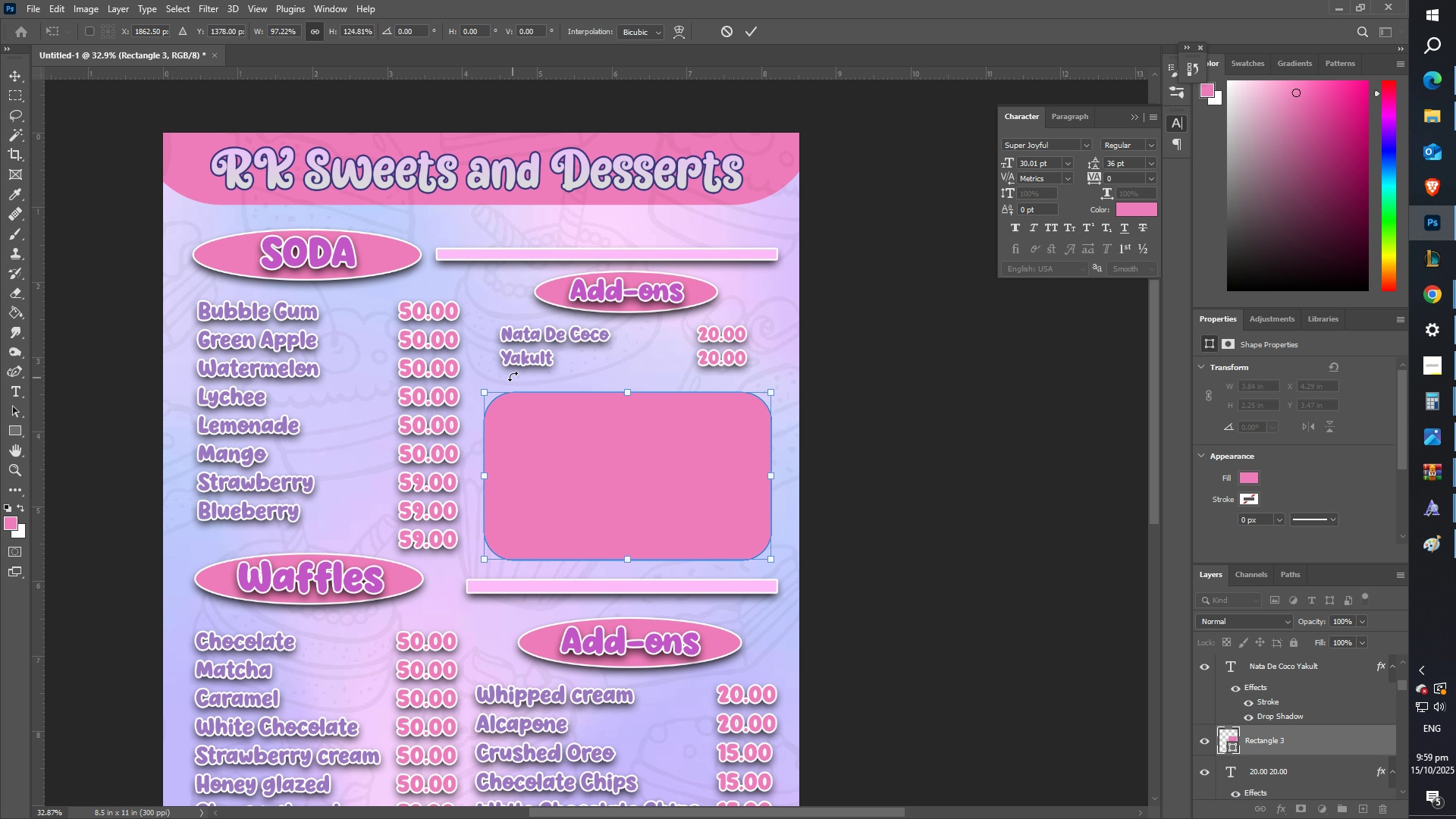 
hold_key(key=ShiftLeft, duration=0.31)
 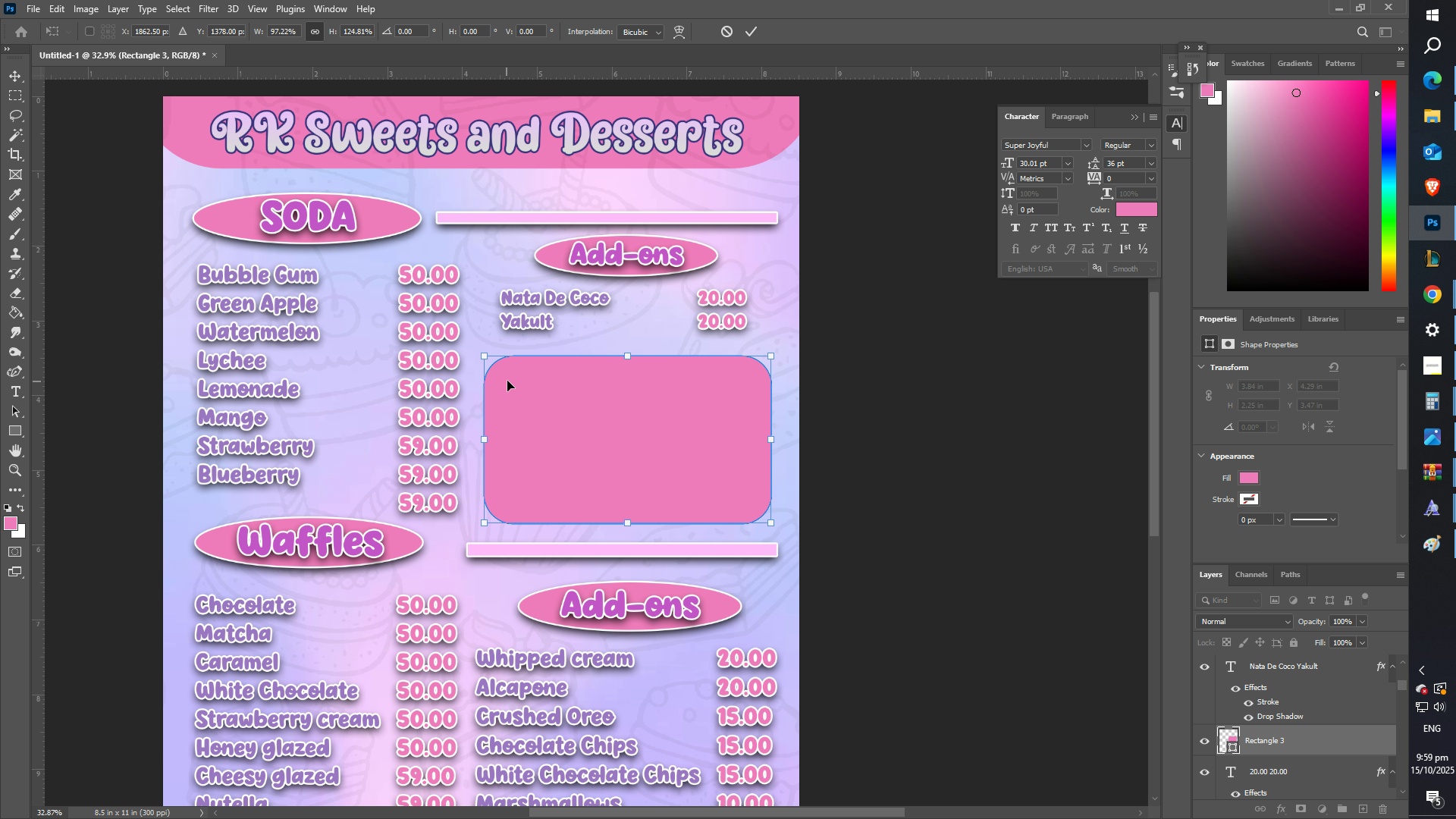 
scroll: coordinate [513, 378], scroll_direction: up, amount: 3.0
 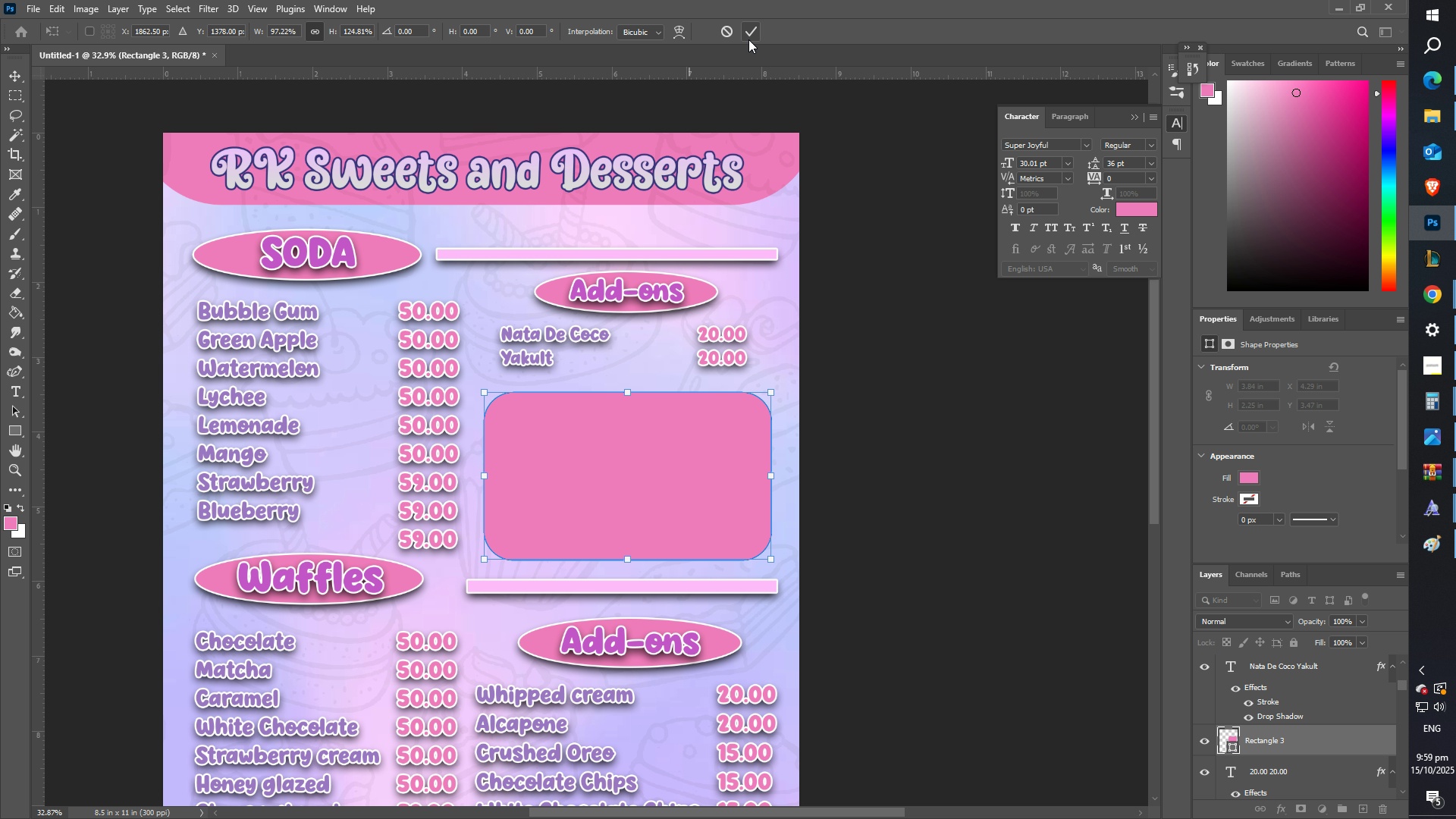 
left_click([748, 33])
 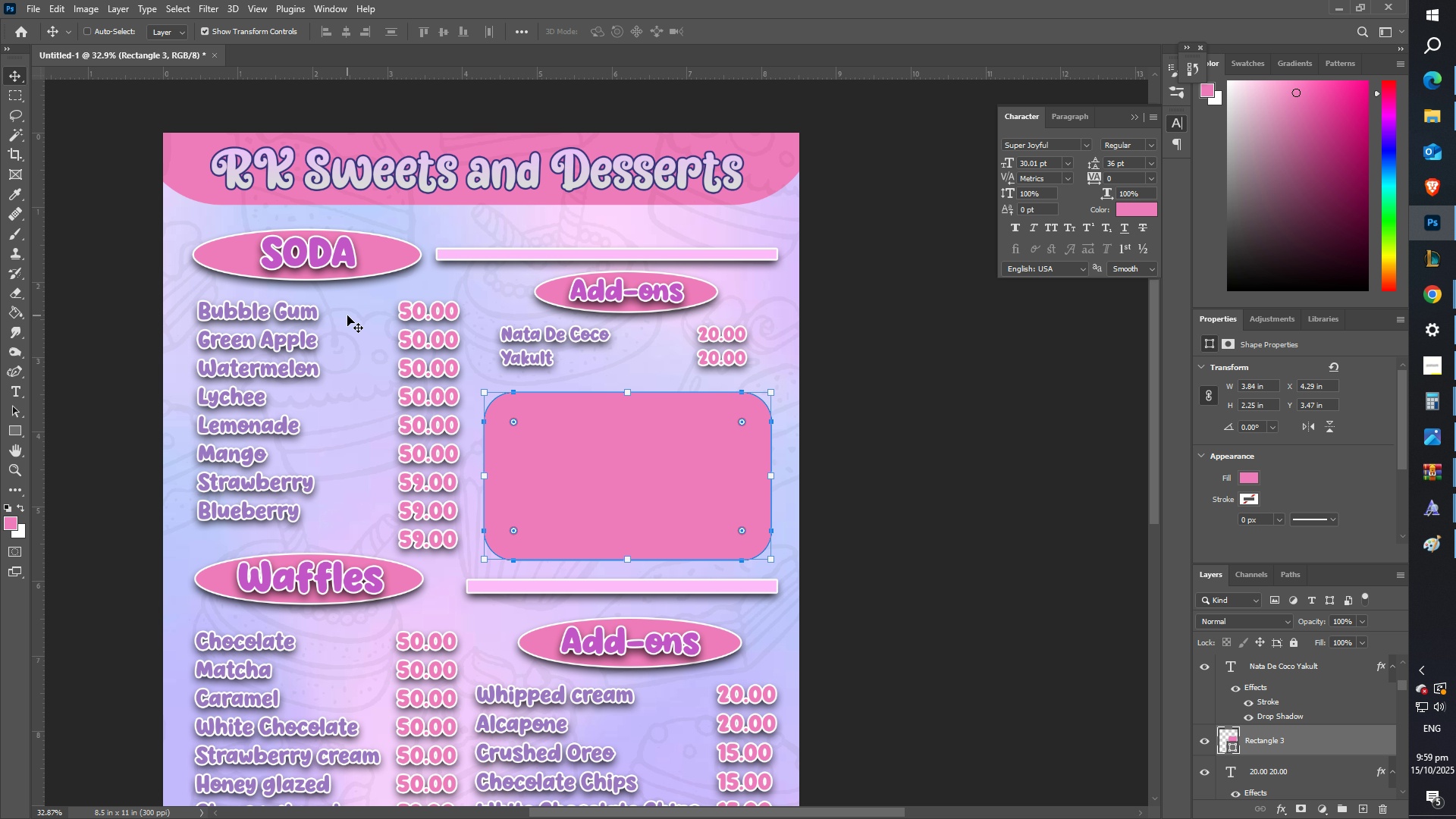 
type(zz)
 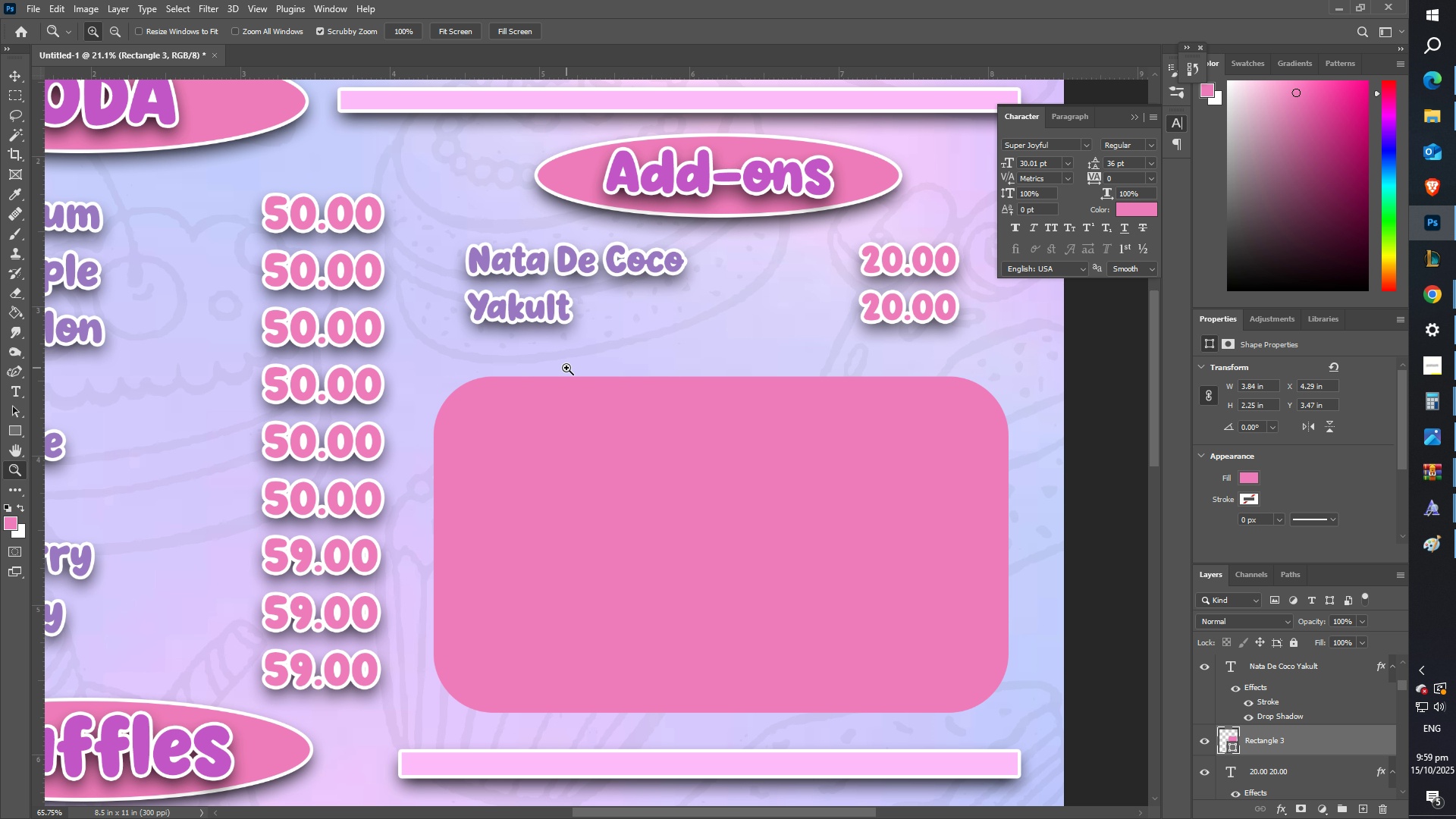 
scroll: coordinate [419, 414], scroll_direction: down, amount: 5.0
 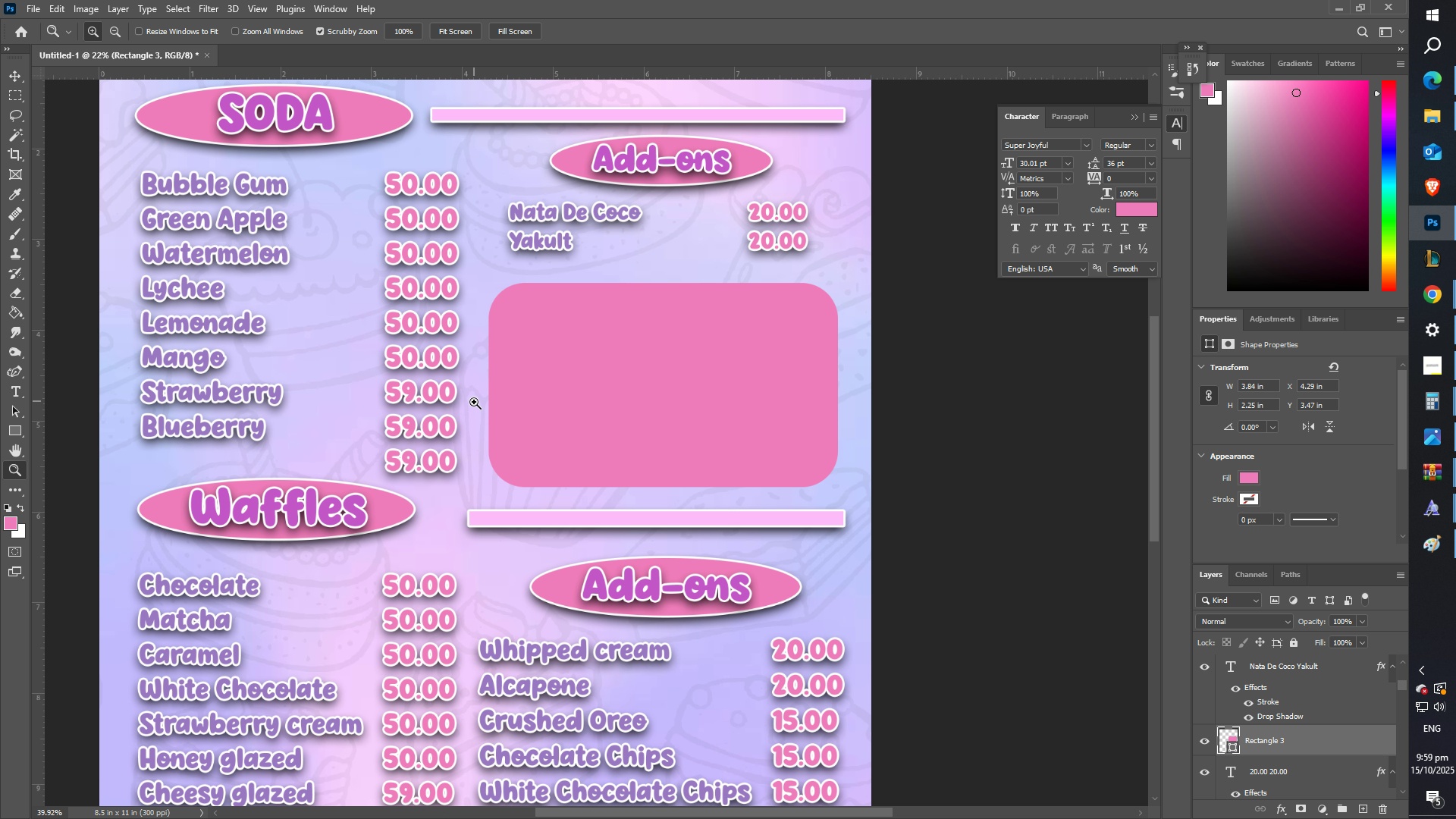 
type(tt)
 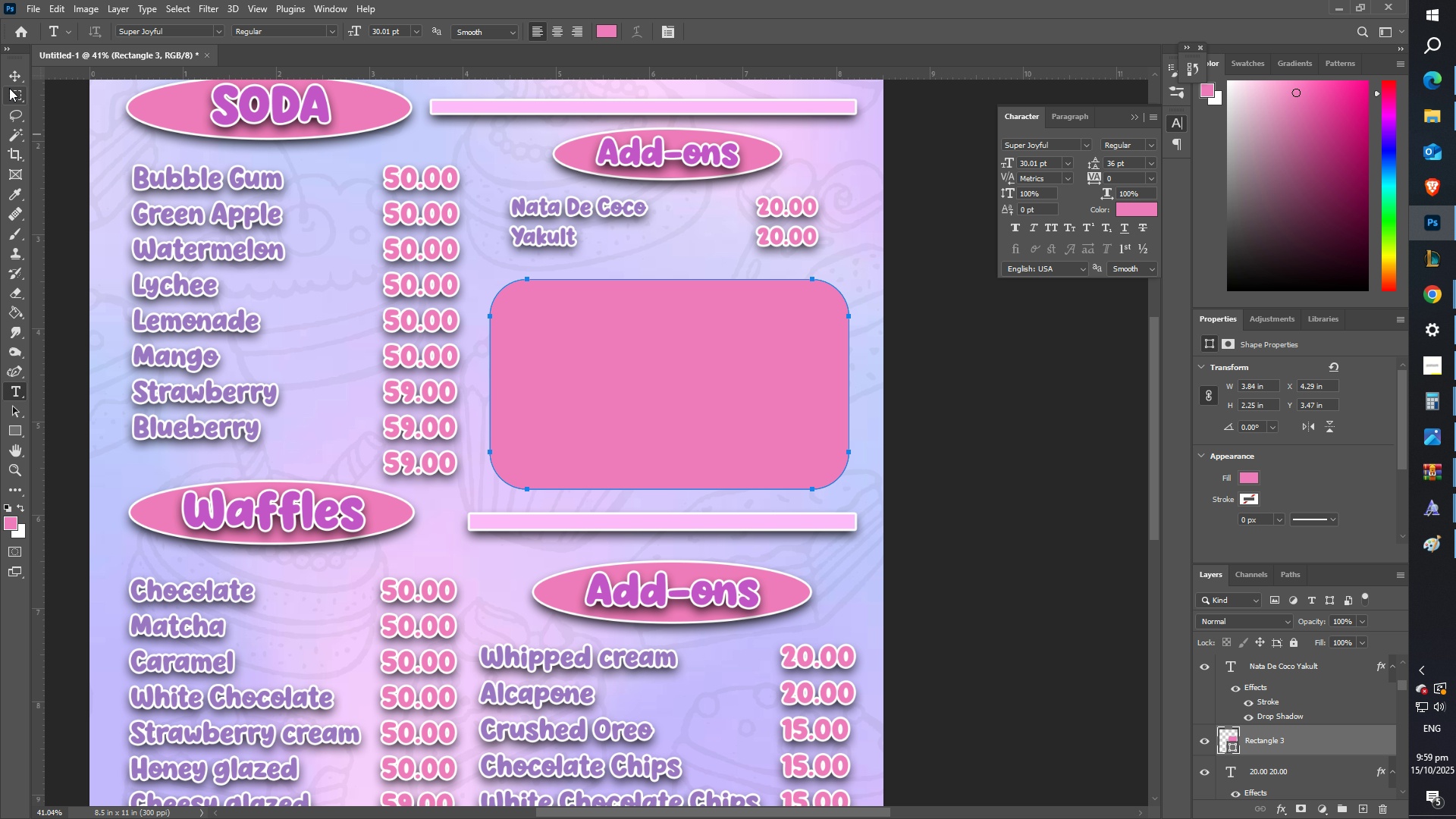 
left_click([17, 74])
 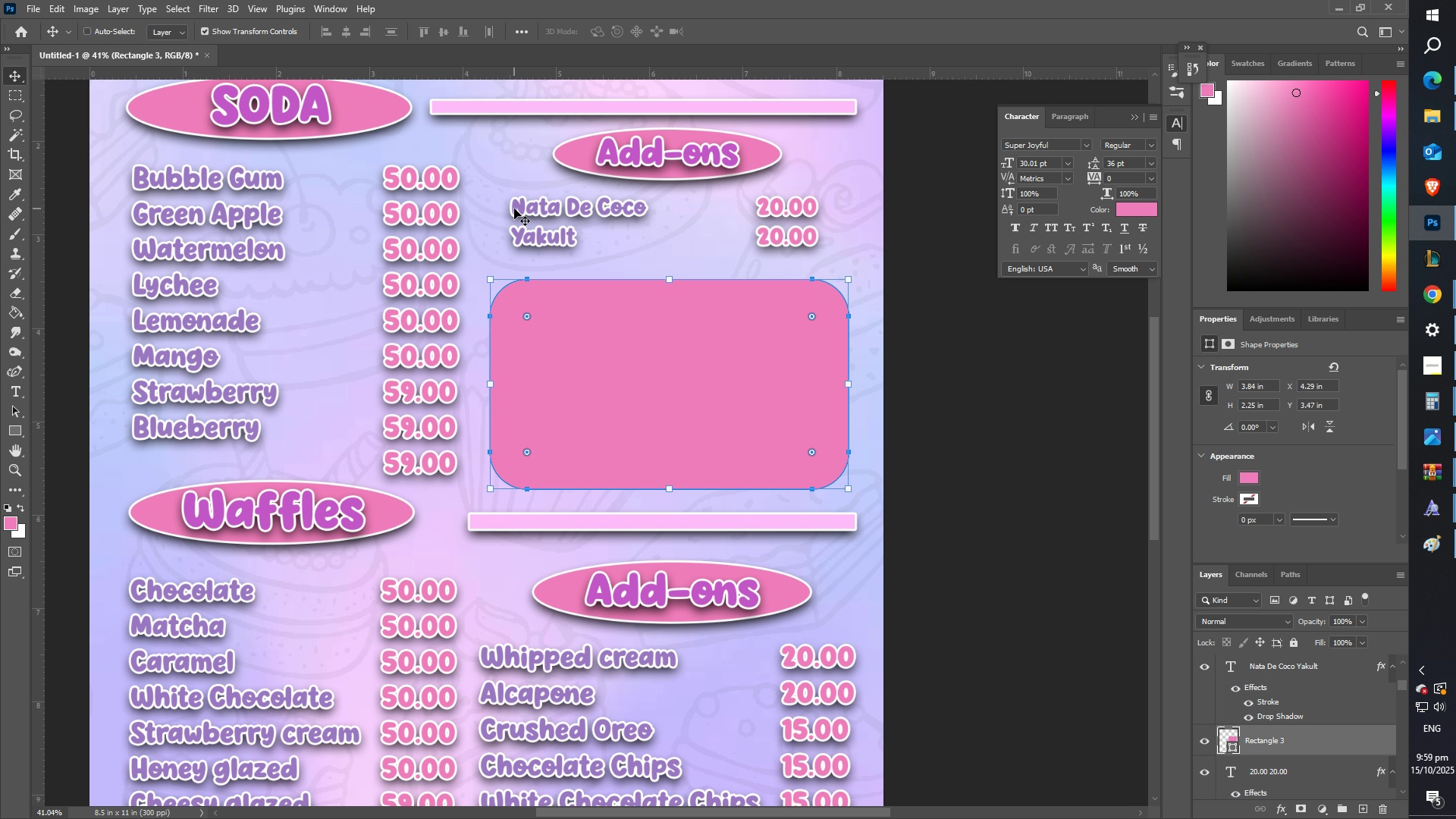 
right_click([515, 209])
 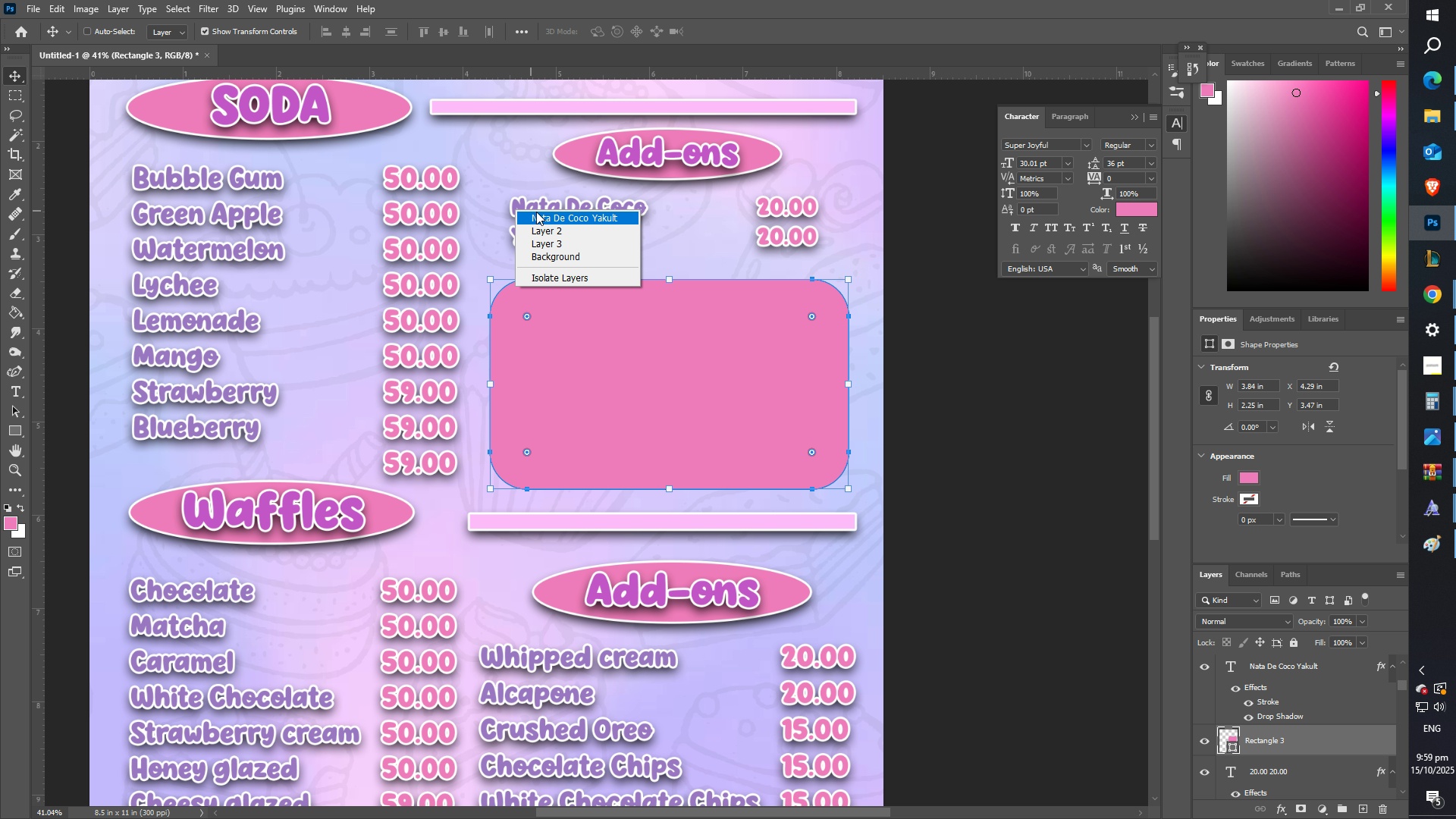 
left_click([536, 212])
 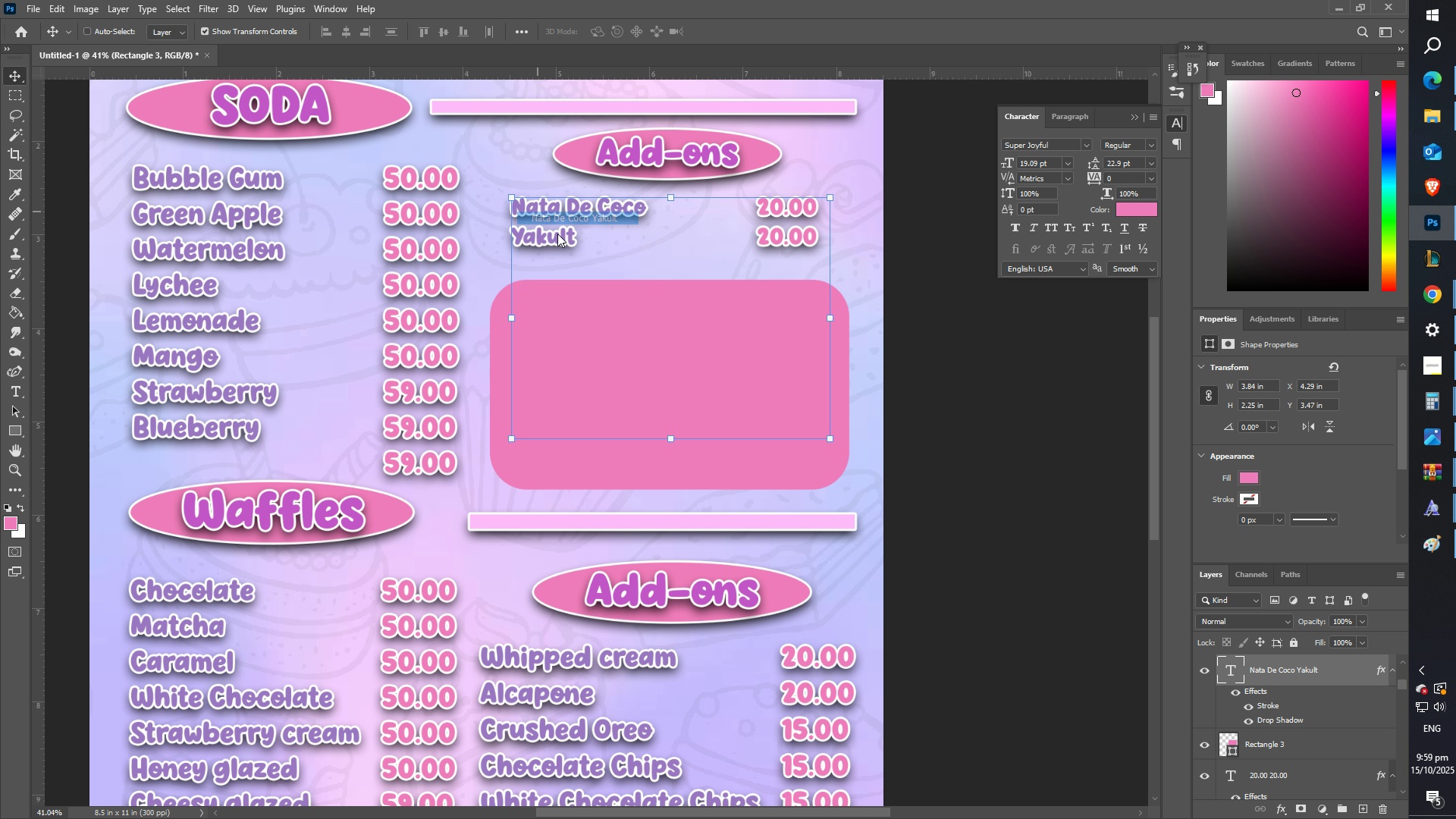 
key(Control+C)
 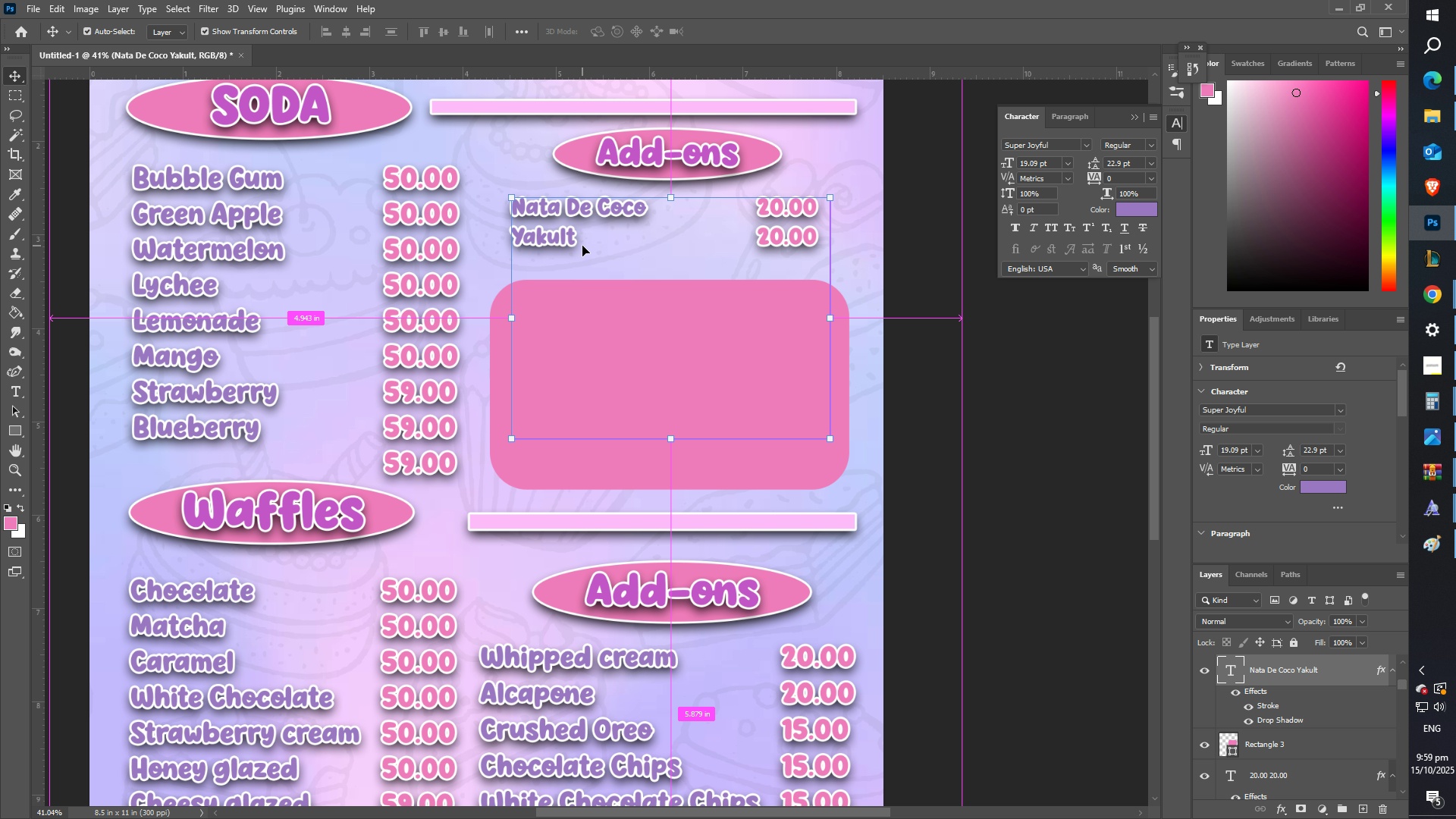 
key(Control+V)
 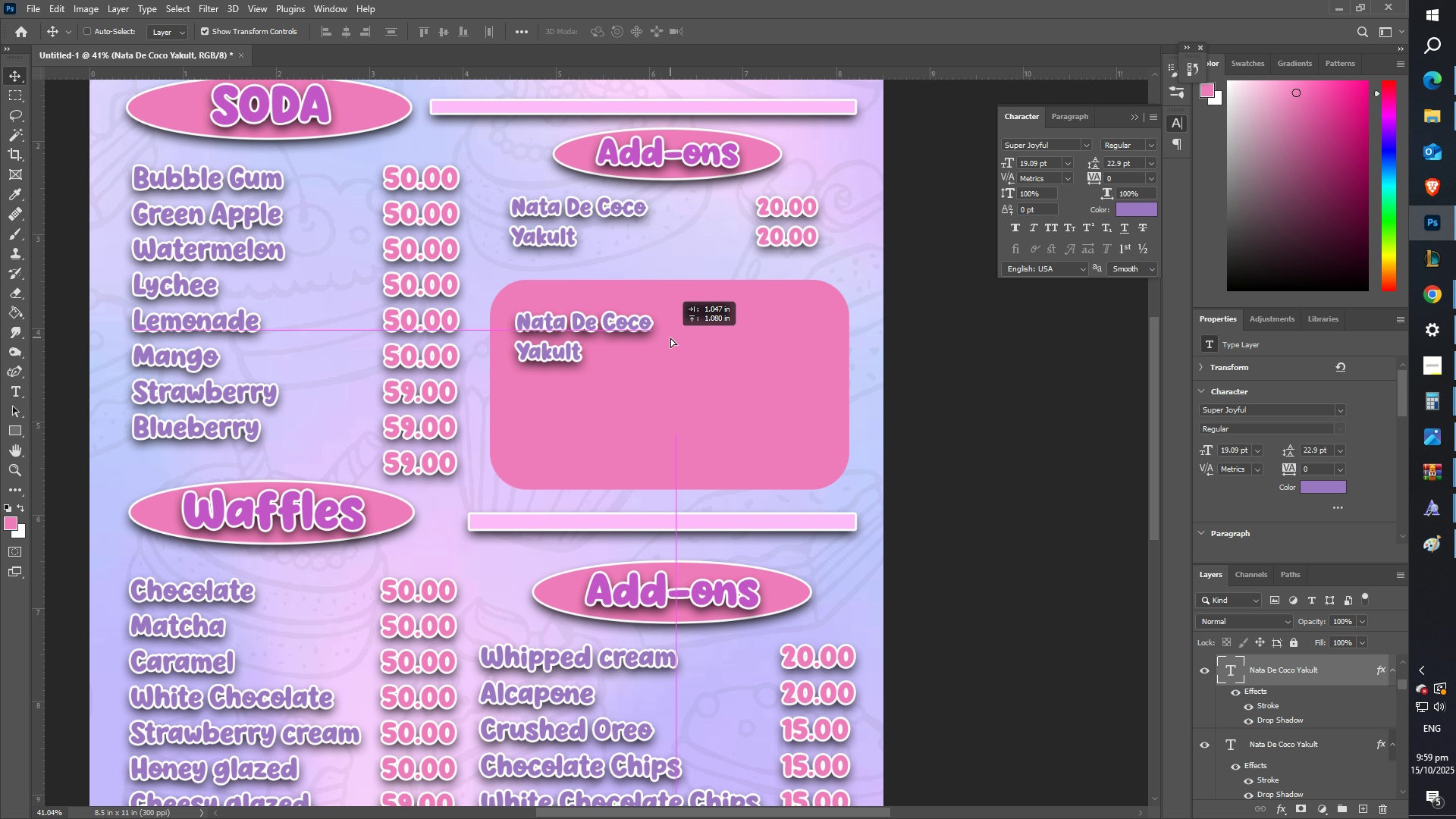 
key(T)
 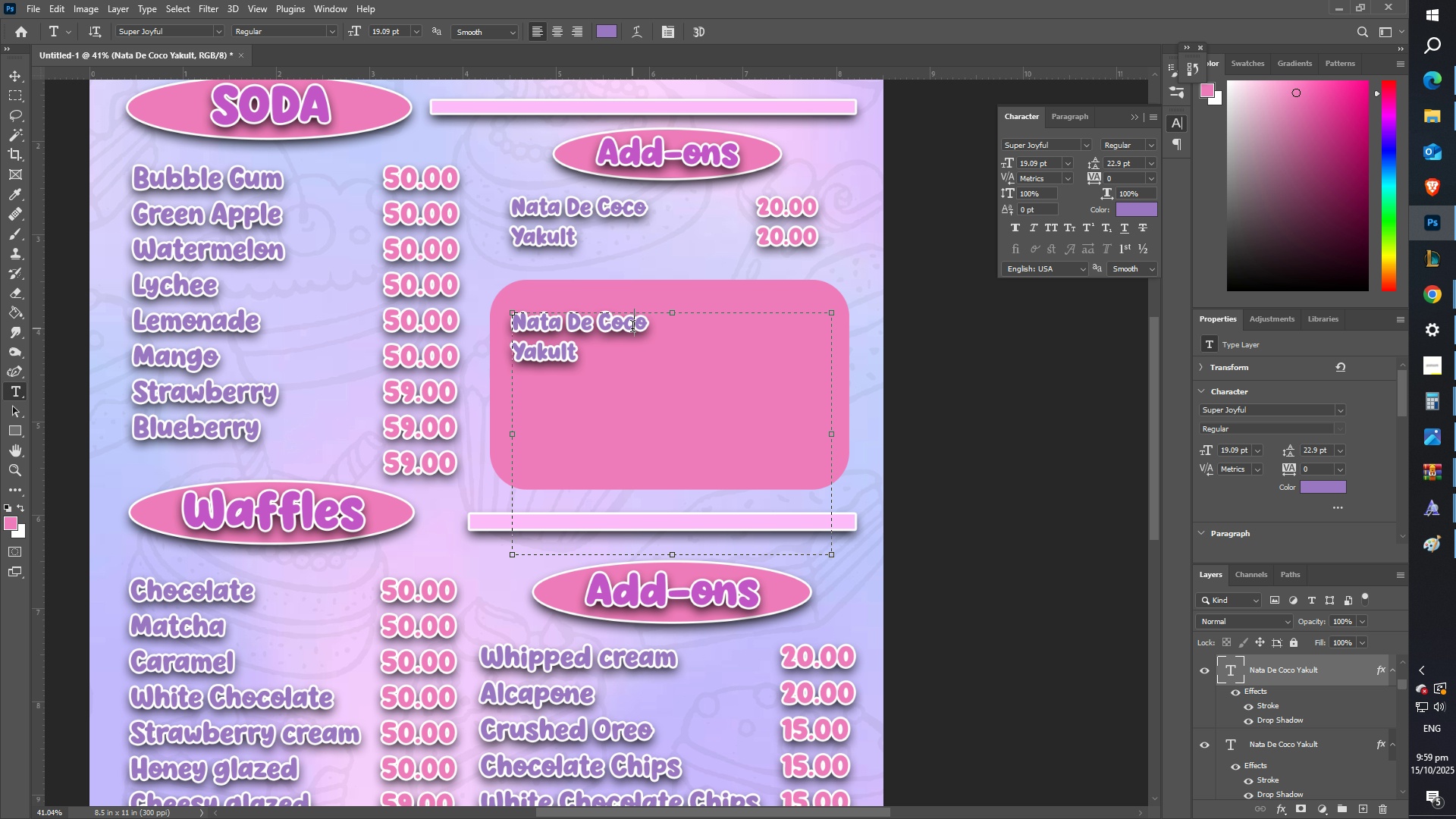 
left_click([632, 328])
 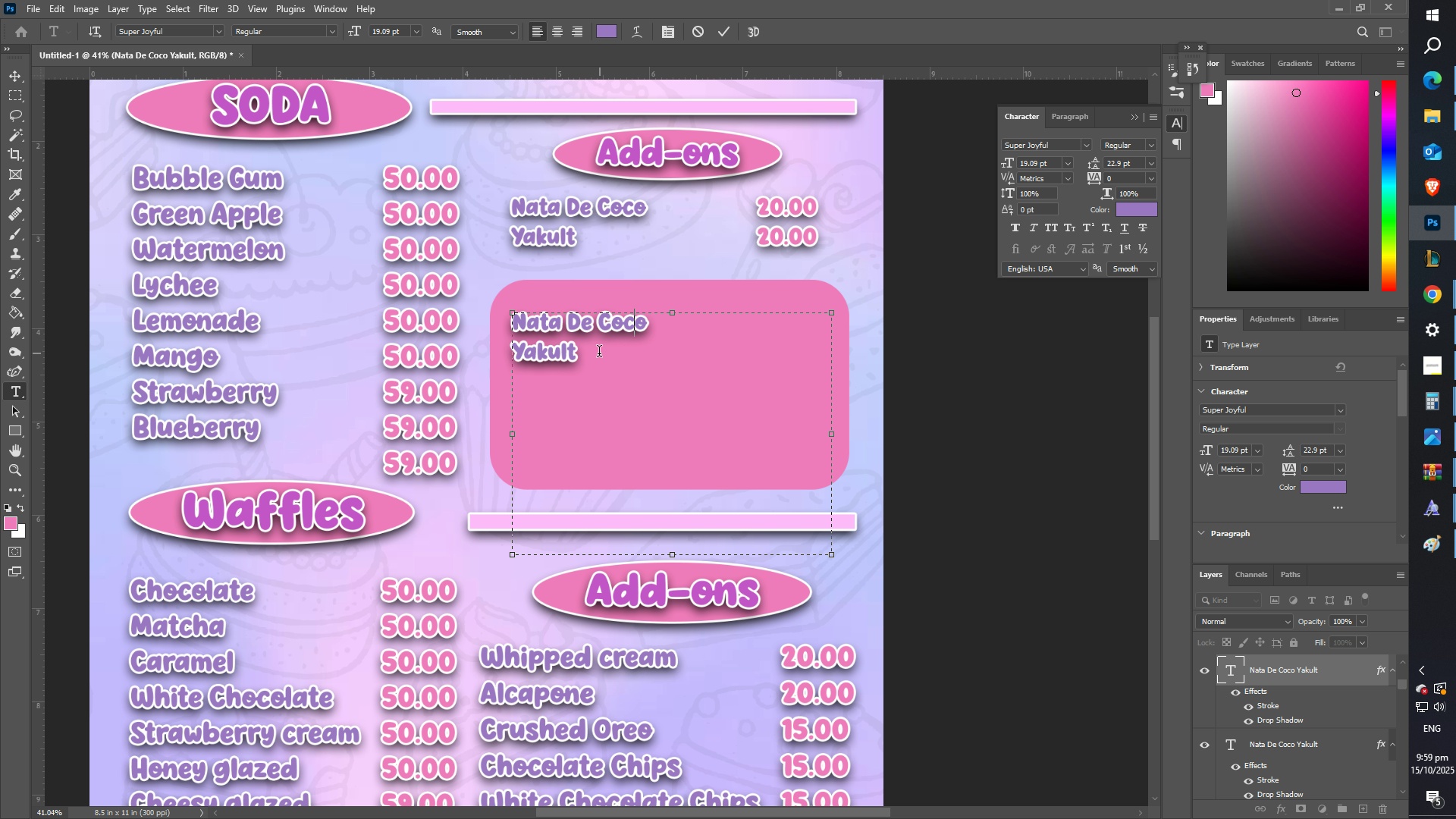 
left_click([599, 353])
 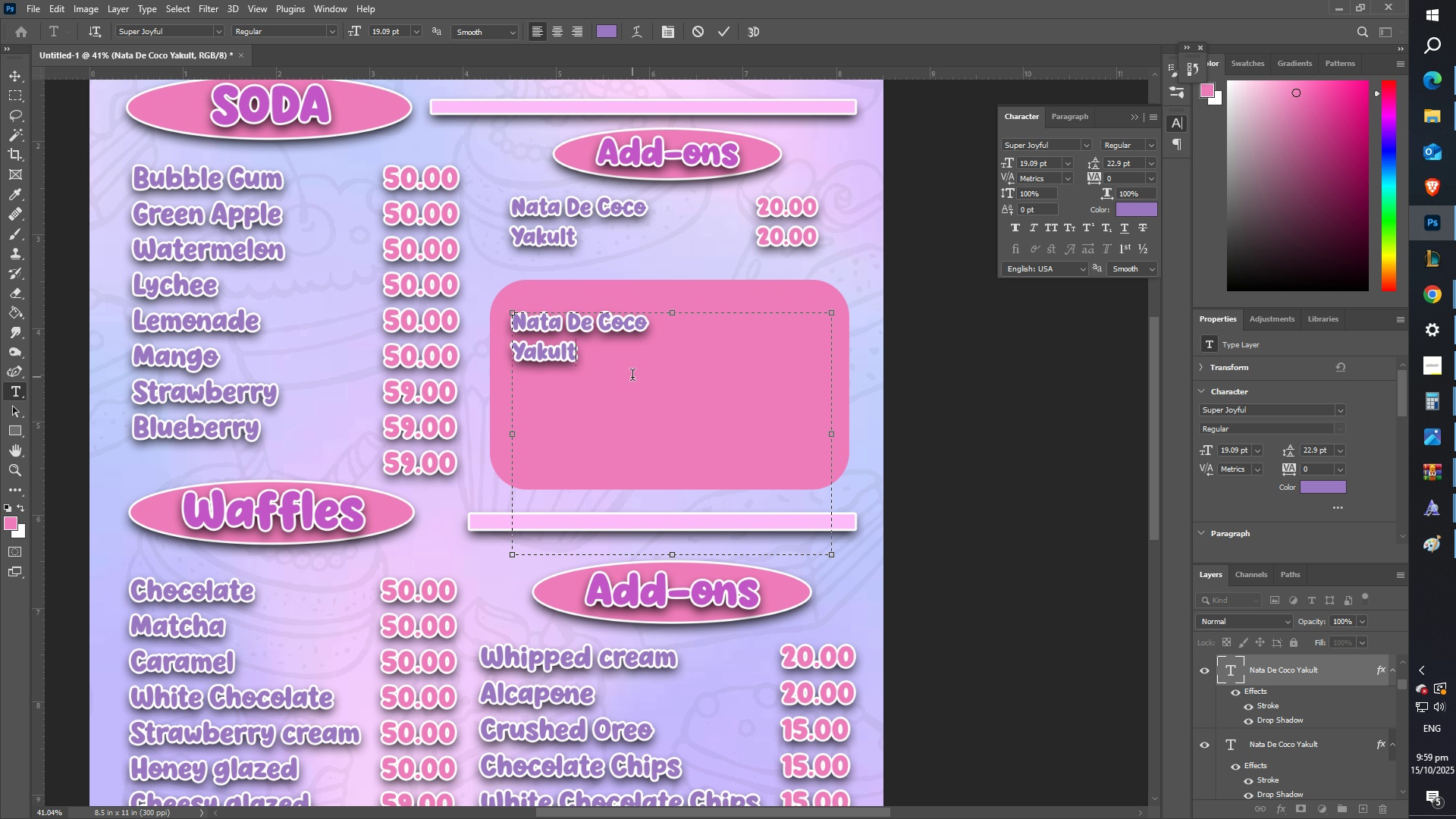 
key(Control+ControlLeft)
 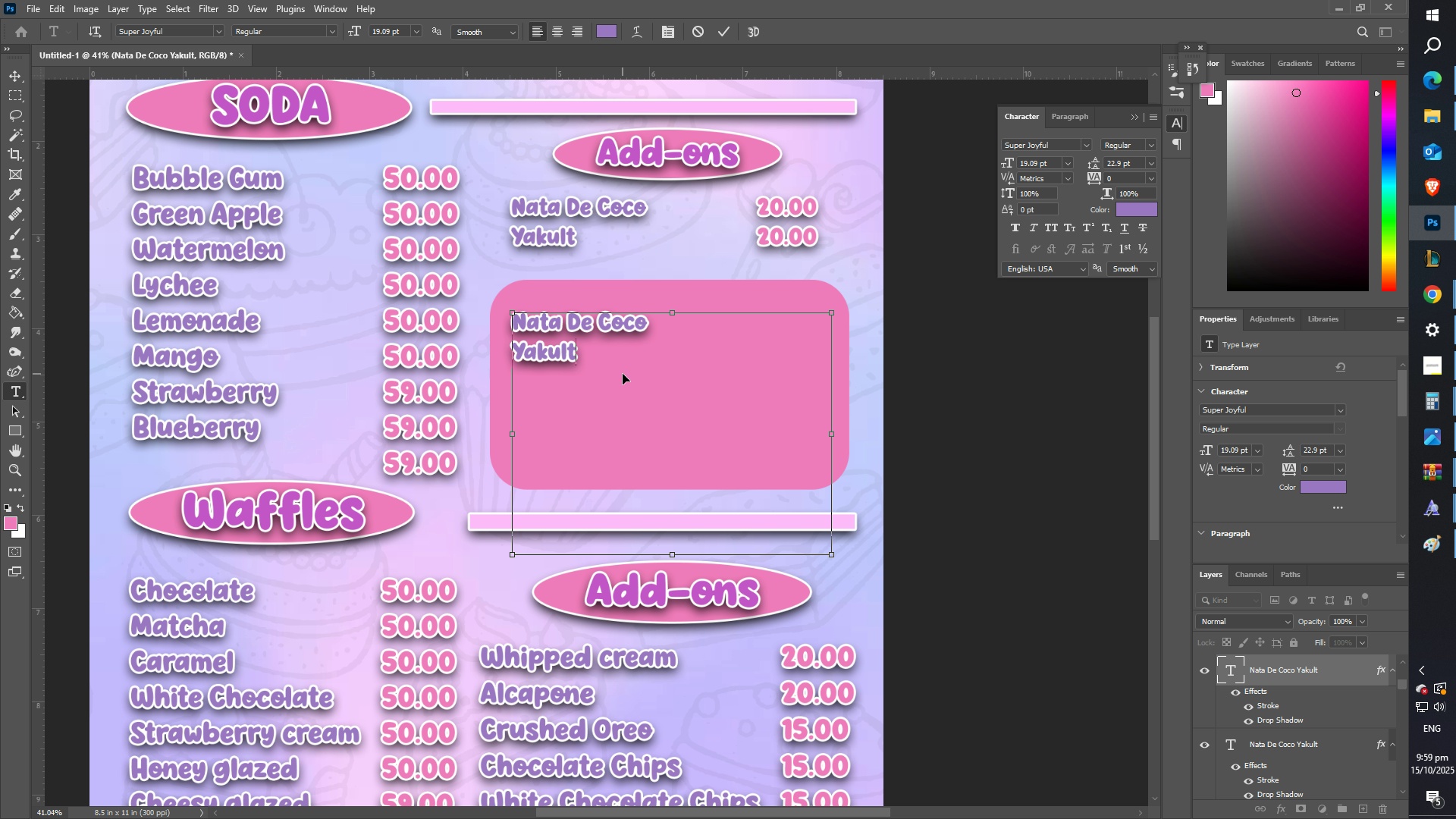 
key(Control+A)
 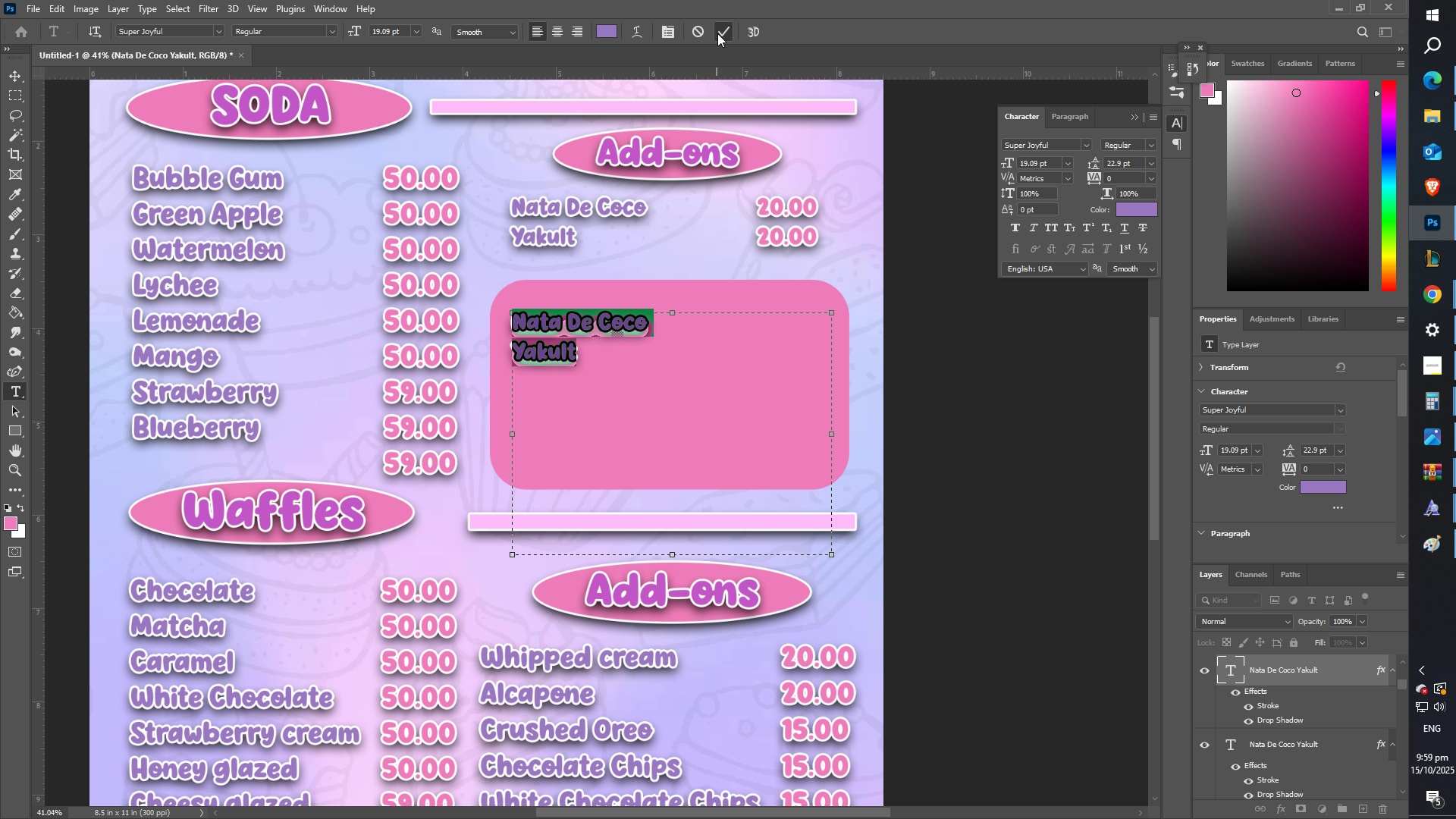 
wait(6.94)
 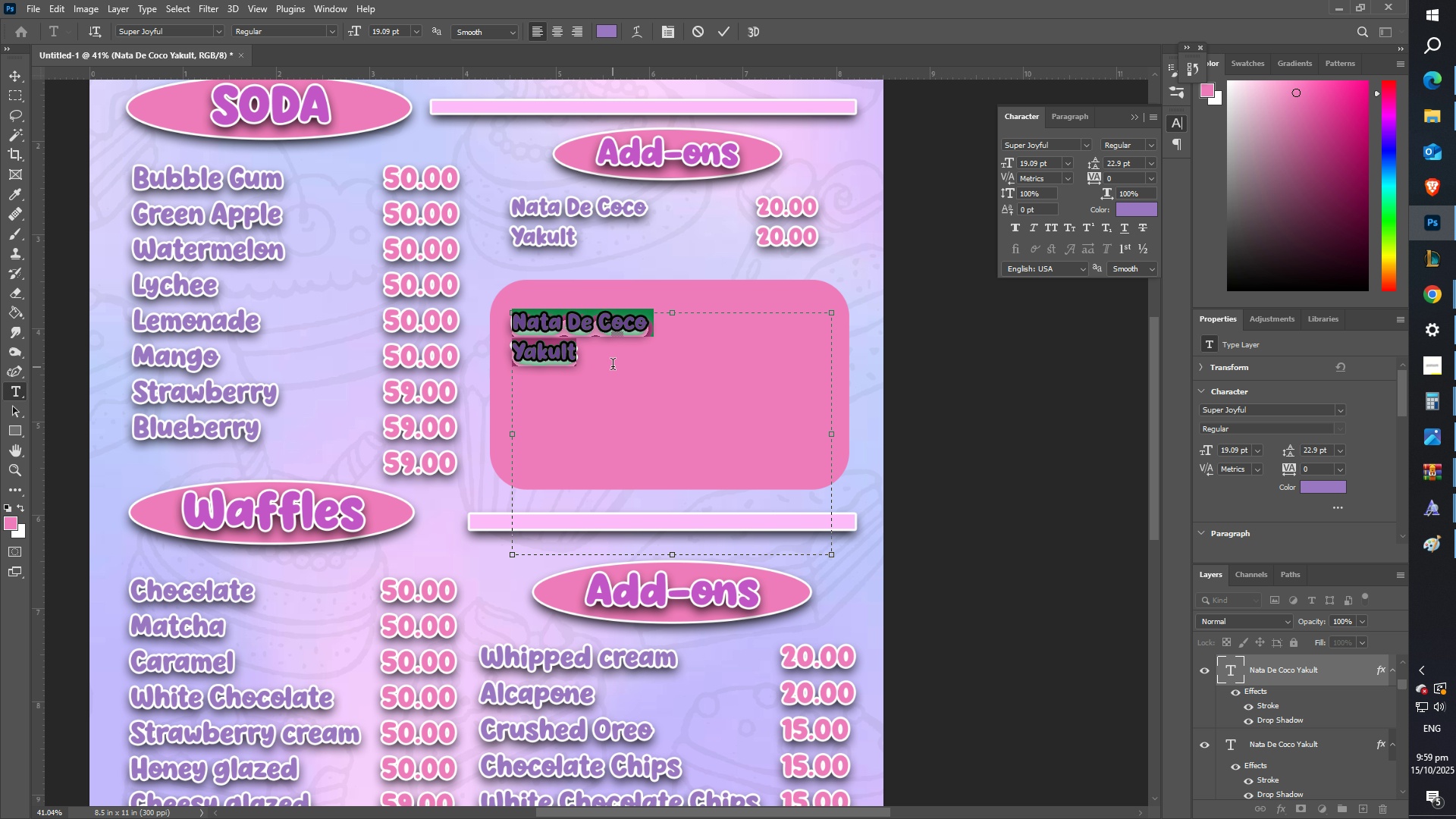 
left_click([16, 71])
 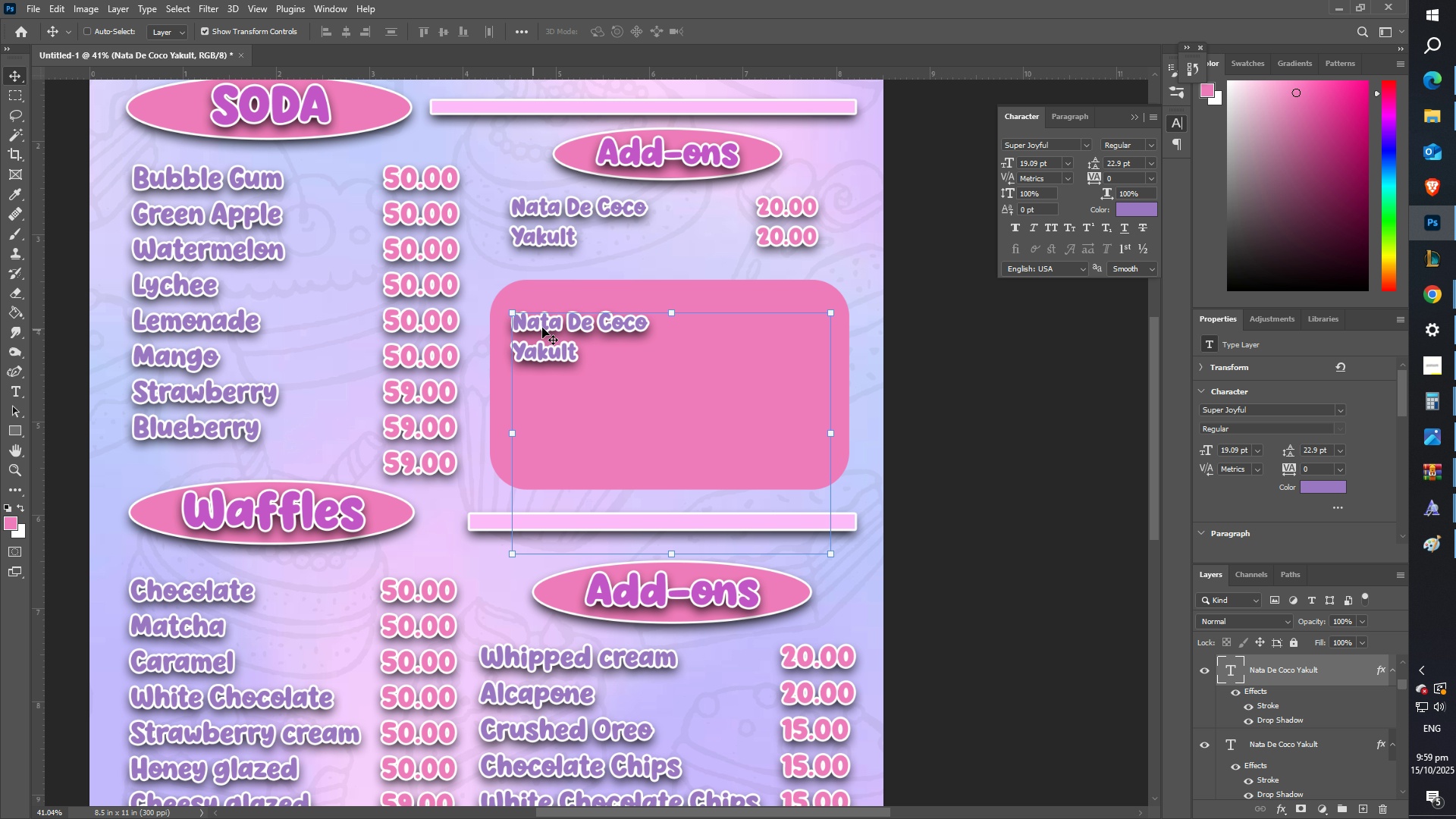 
key(Delete)
 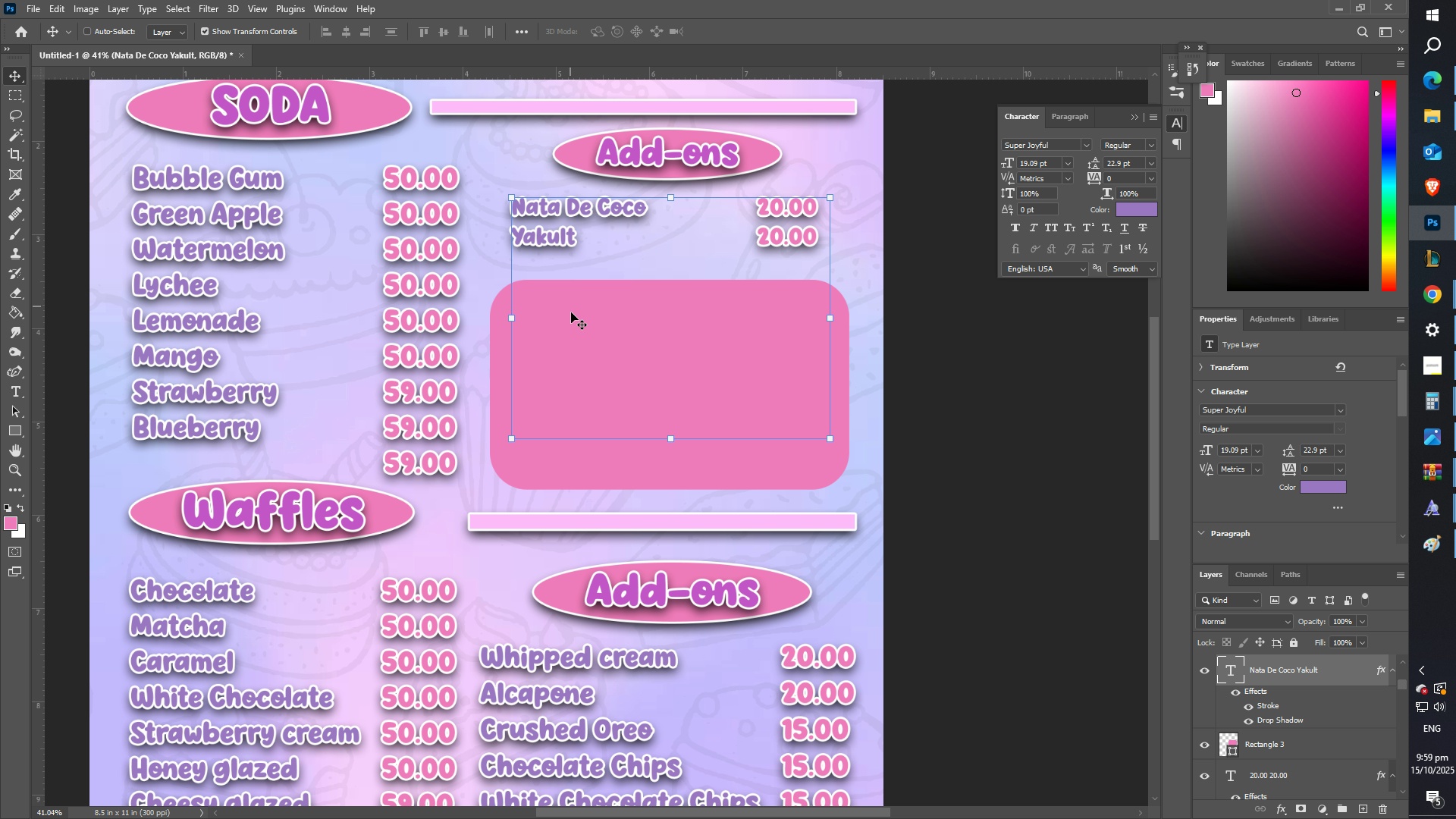 
right_click([605, 330])
 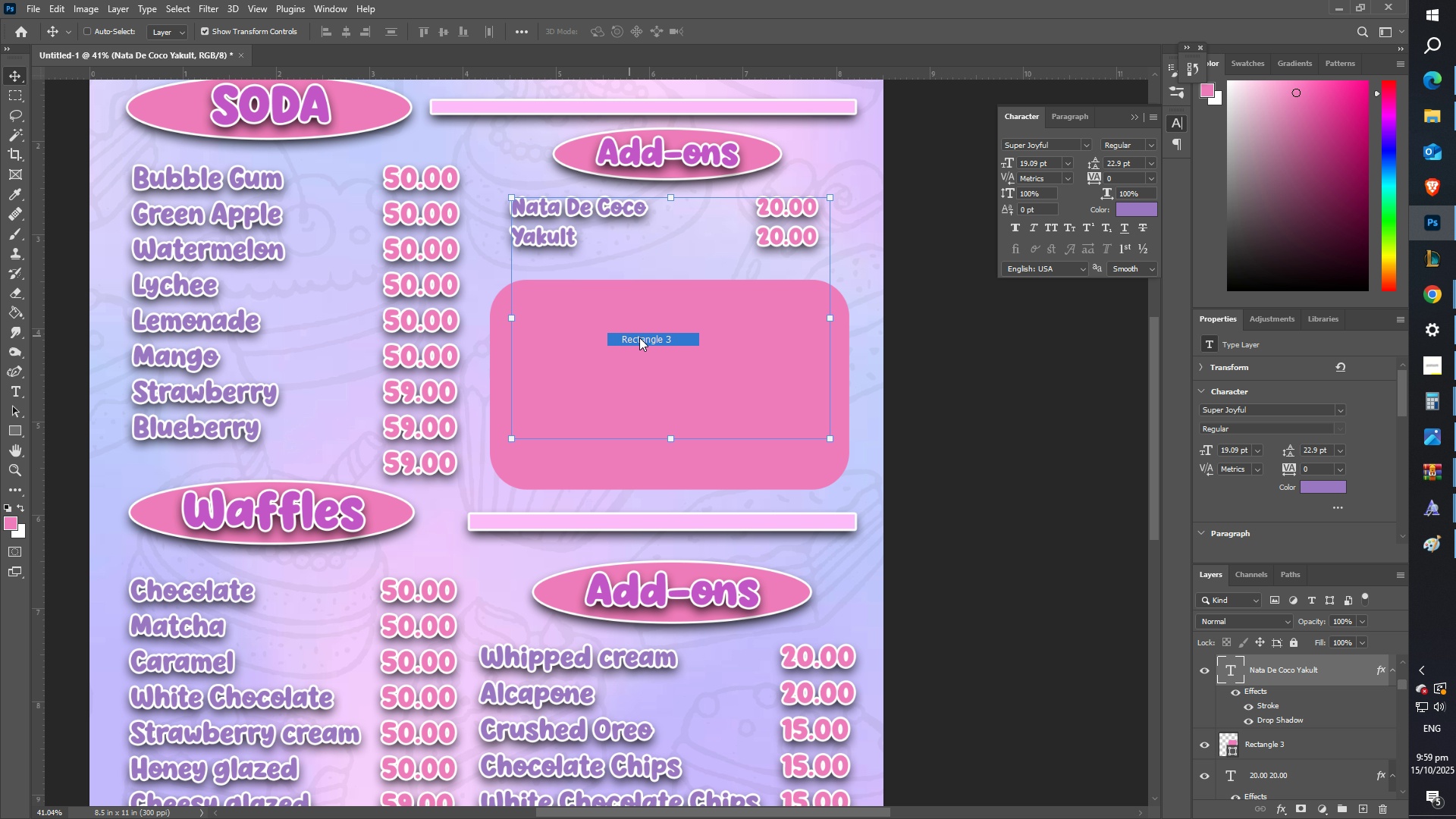 
left_click([639, 337])
 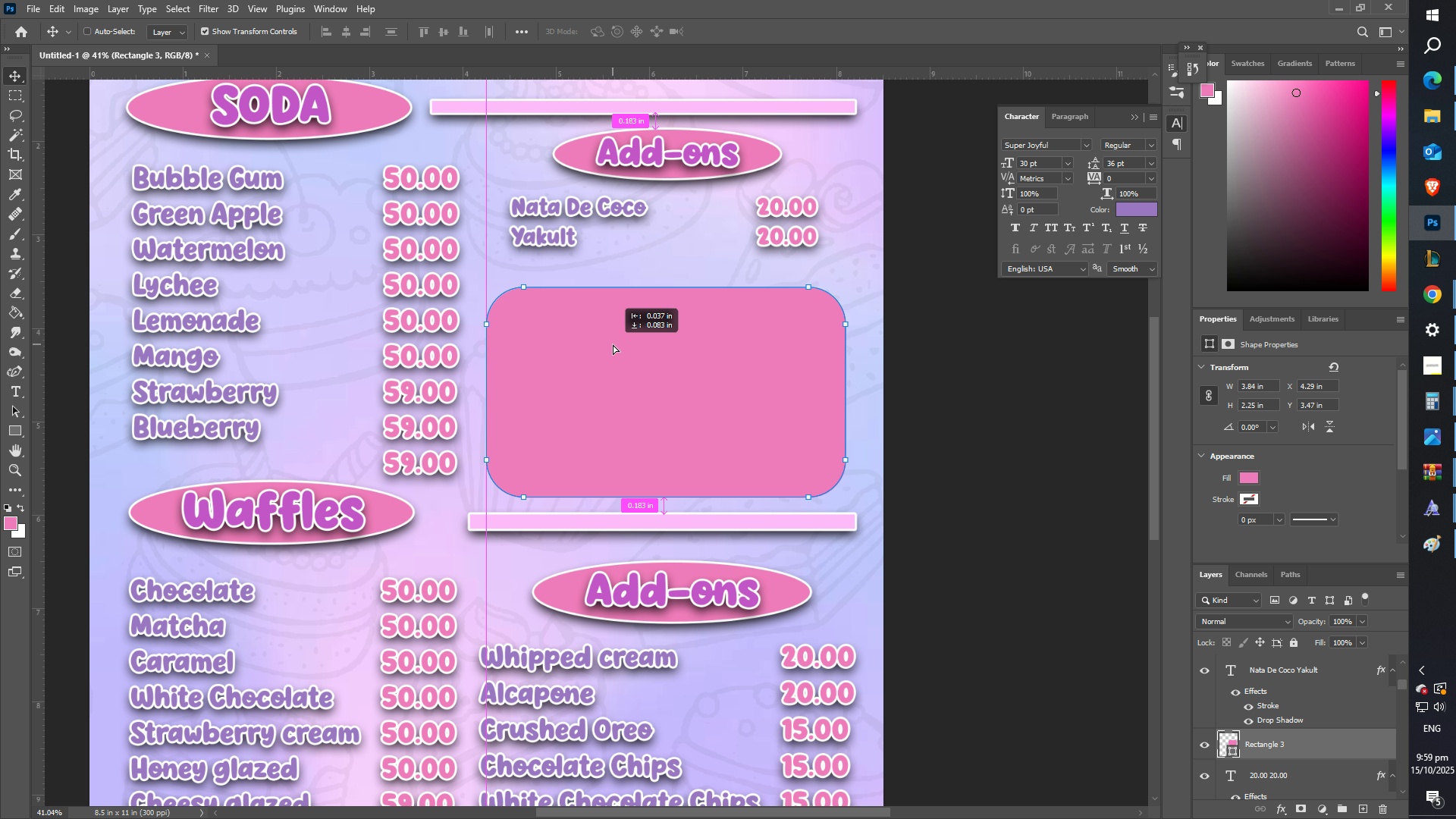 
hold_key(key=ShiftLeft, duration=1.5)
 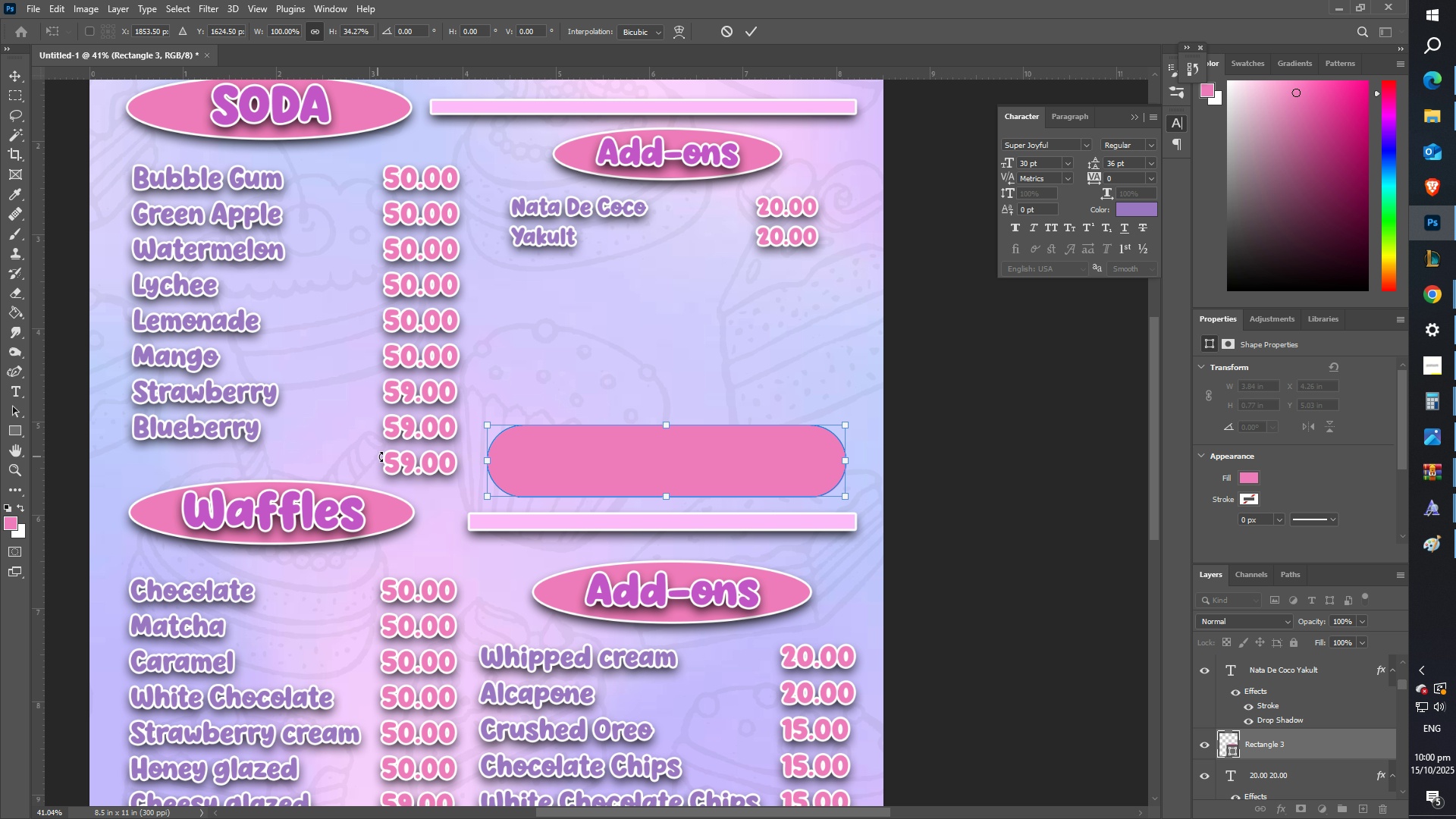 
hold_key(key=ShiftLeft, duration=0.4)
 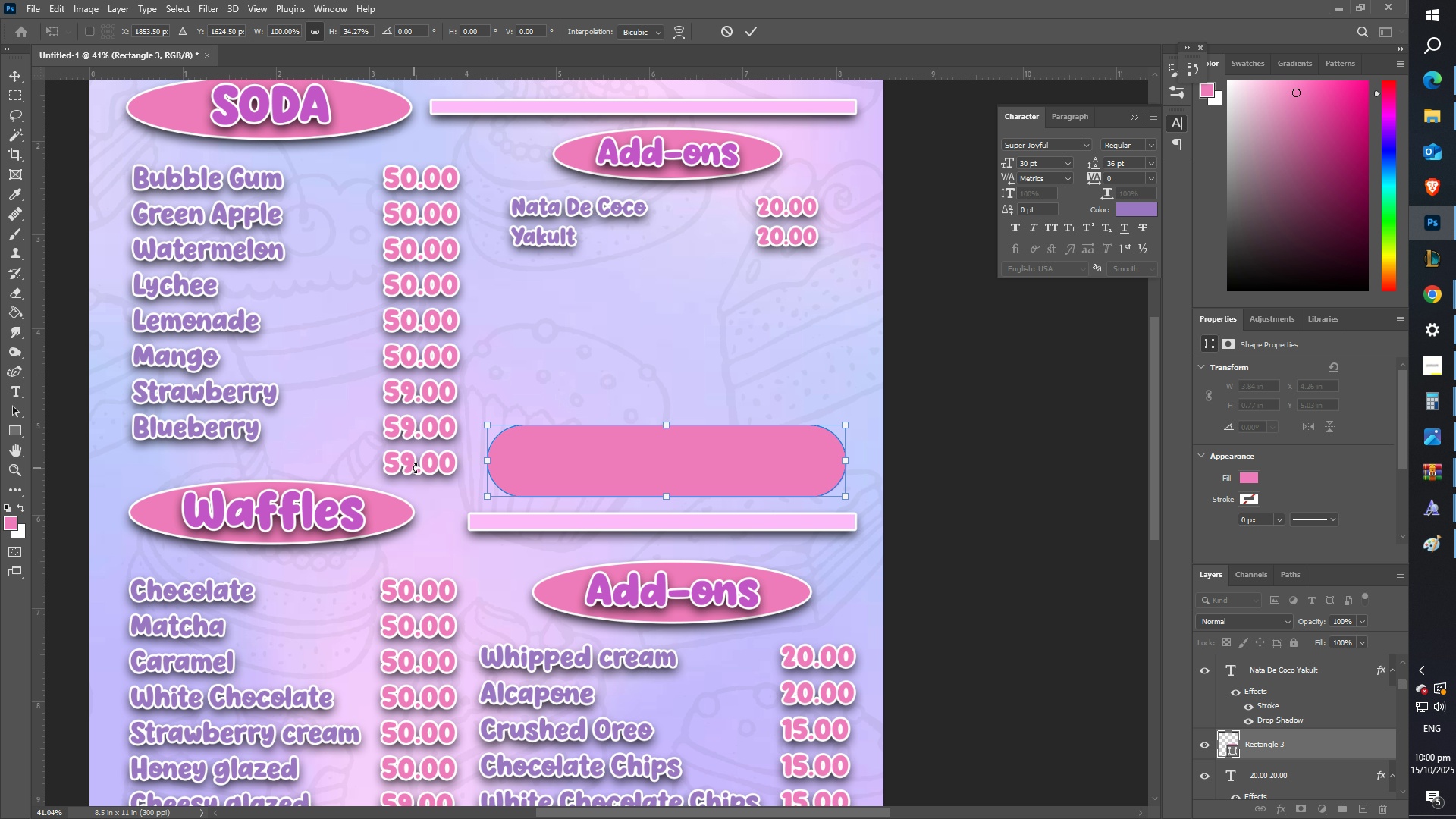 
type(tt)
 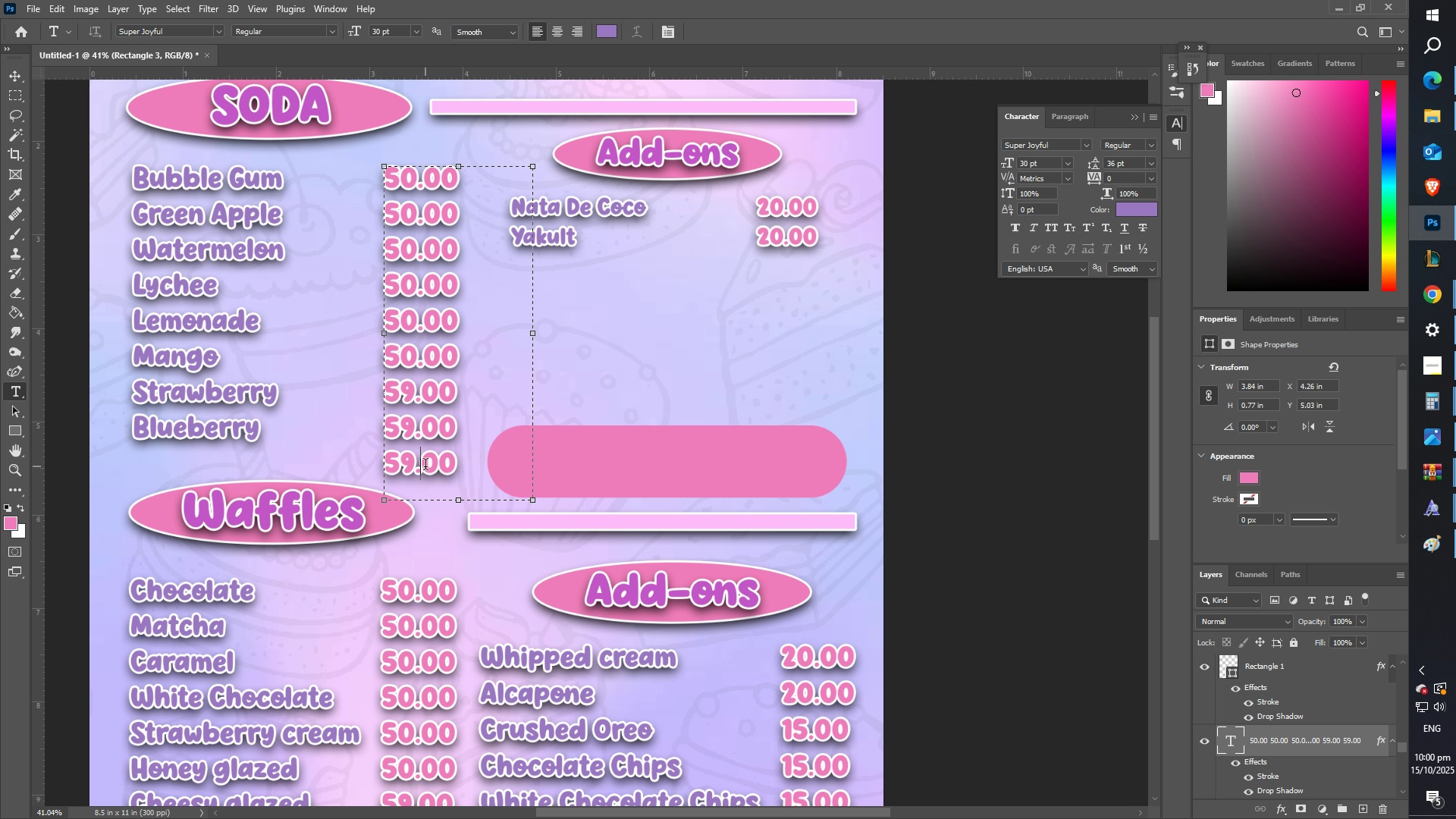 
left_click([425, 466])
 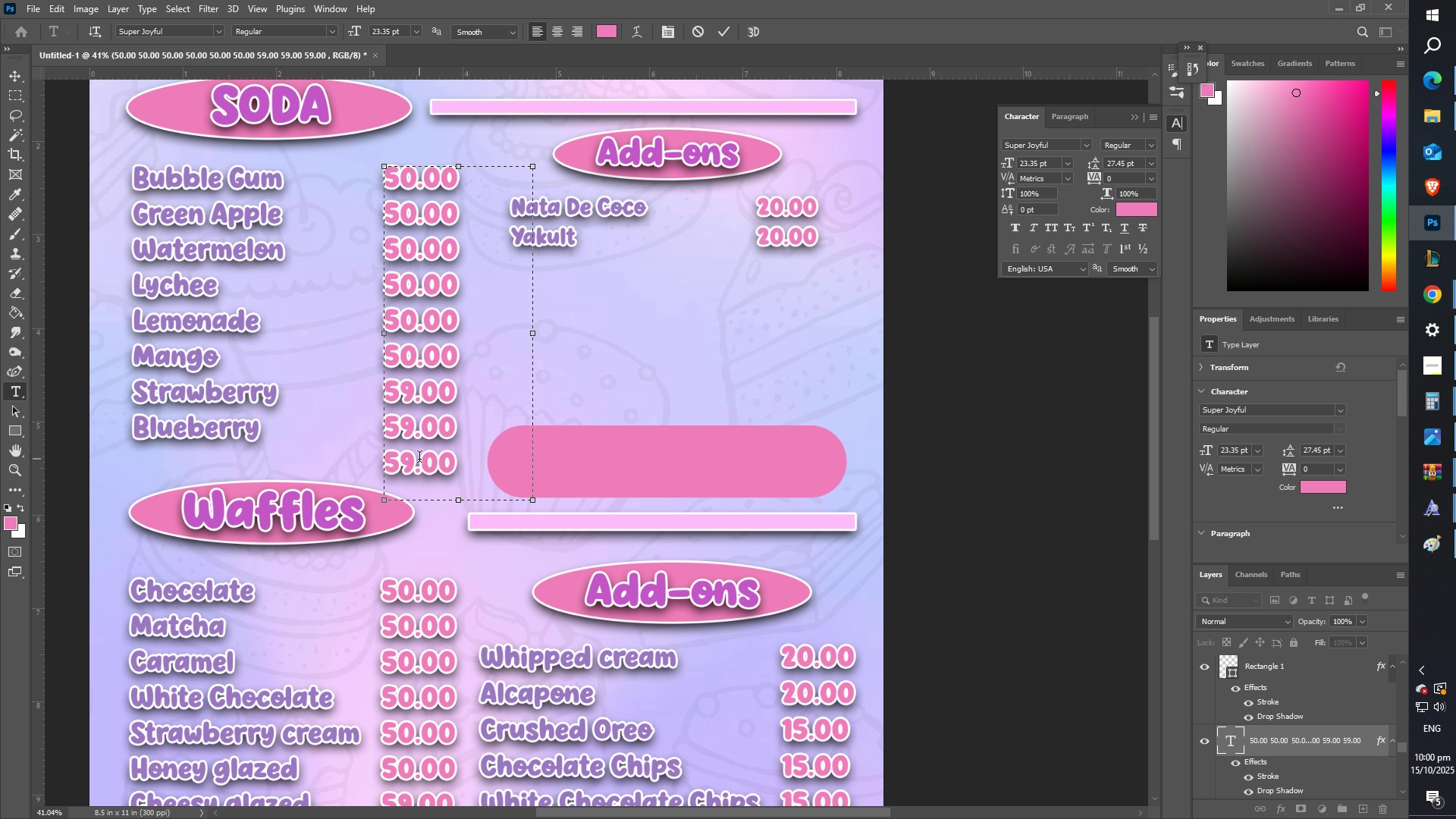 
wait(21.63)
 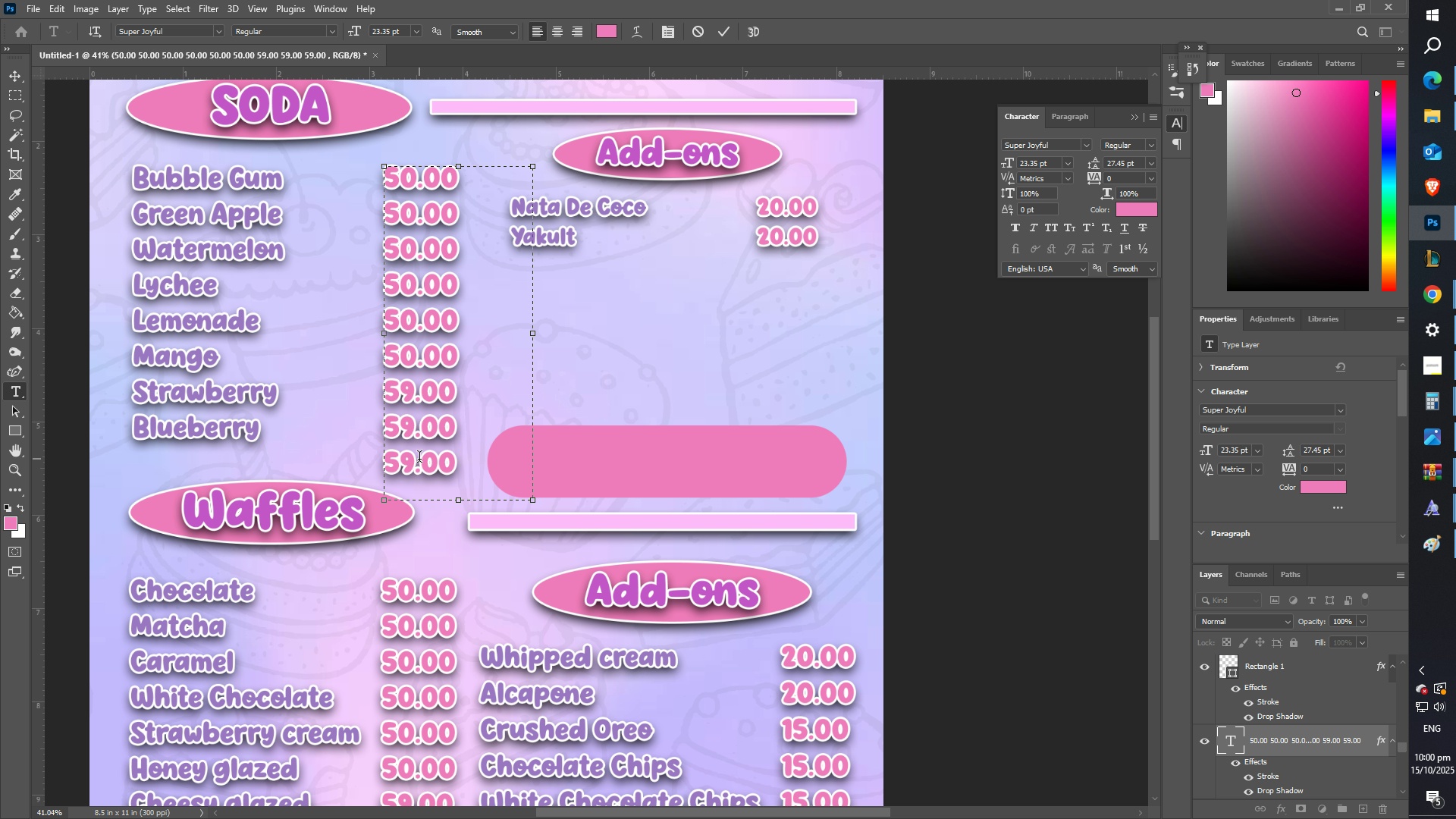 
scroll: coordinate [526, 271], scroll_direction: up, amount: 2.0
 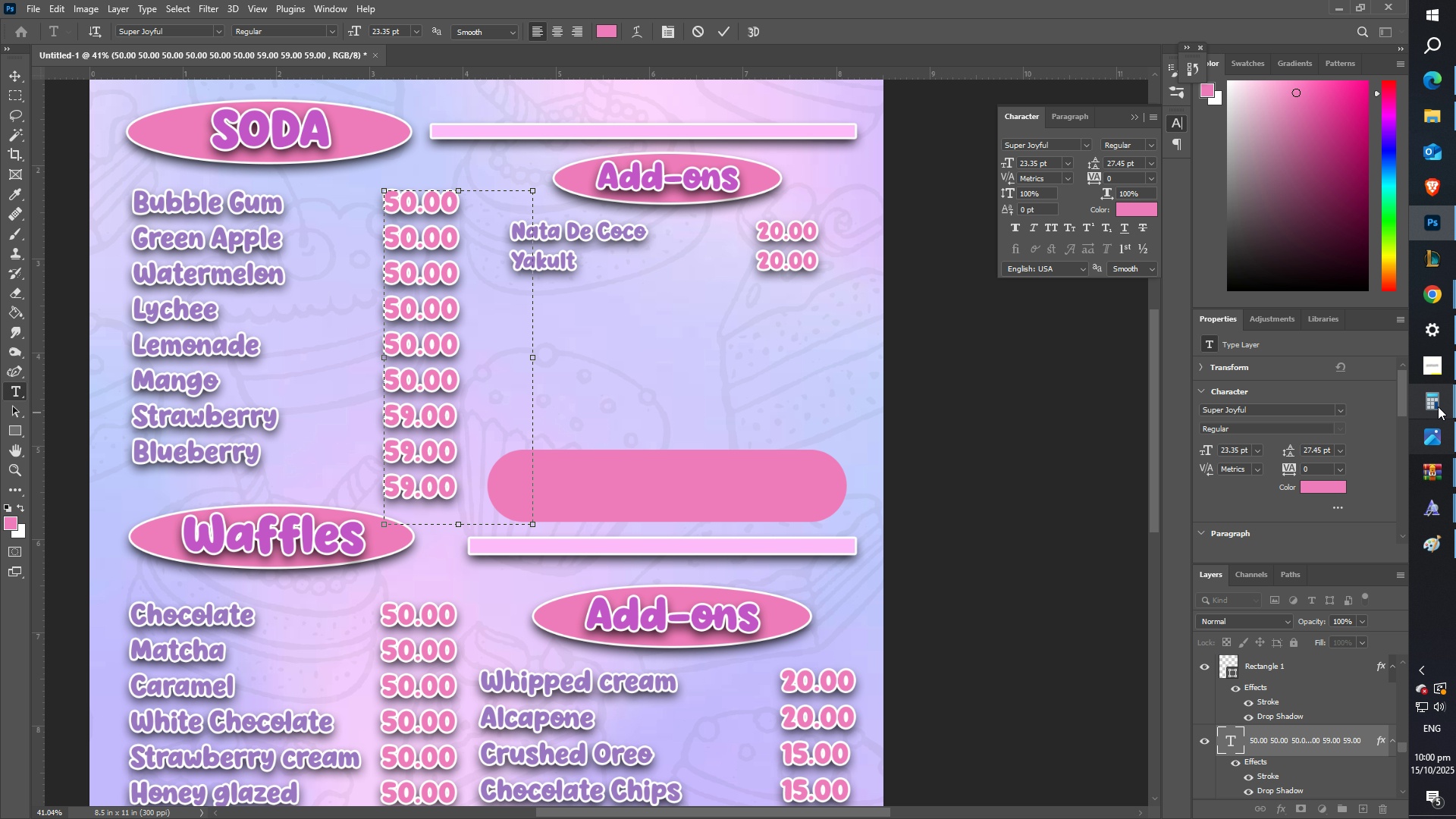 
left_click([1437, 369])